 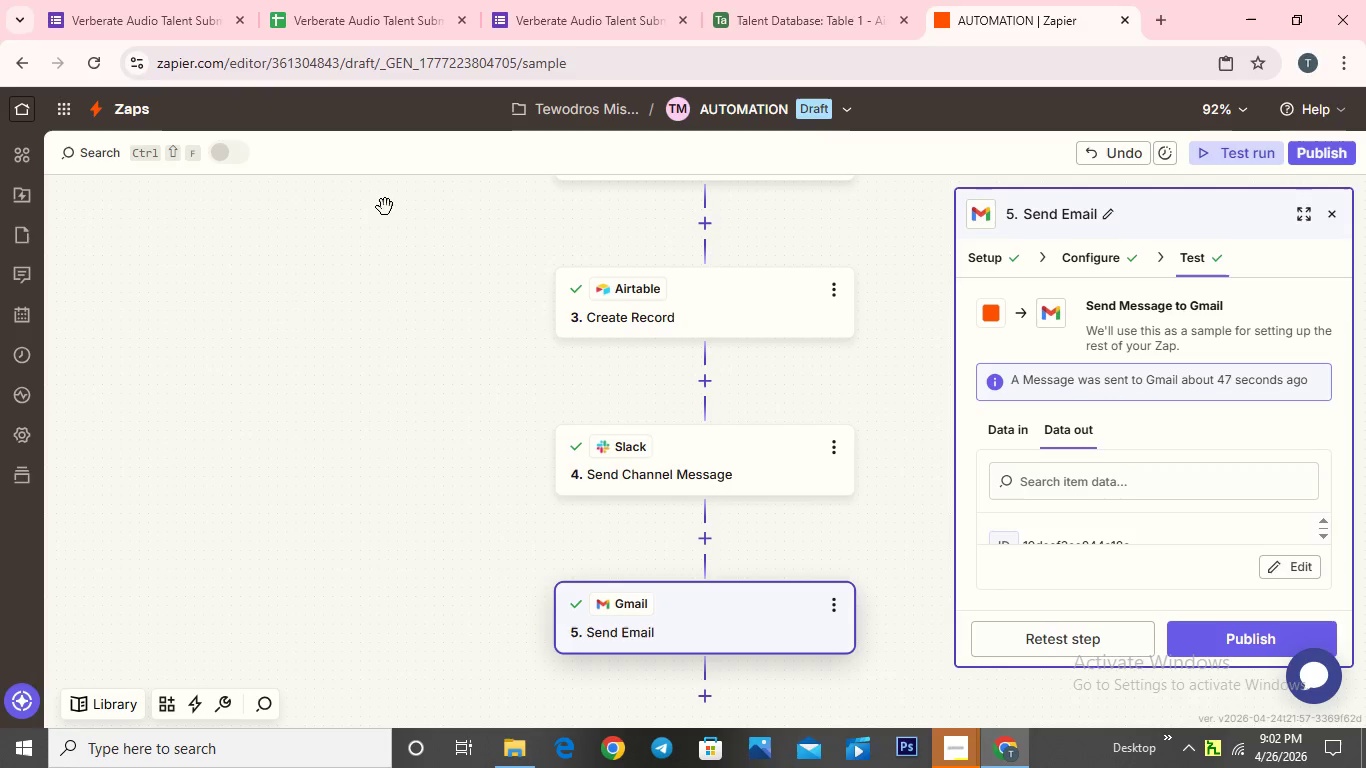 
left_click([1334, 212])
 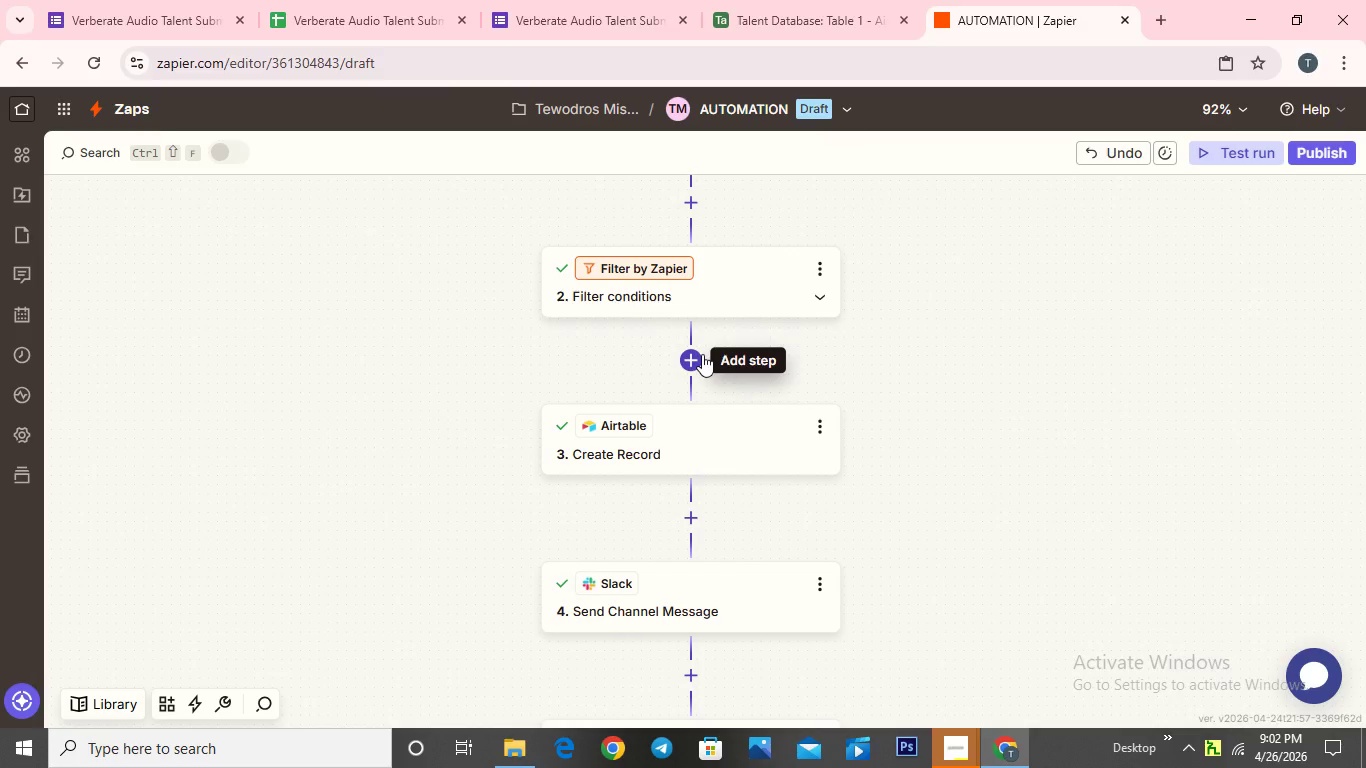 
wait(8.98)
 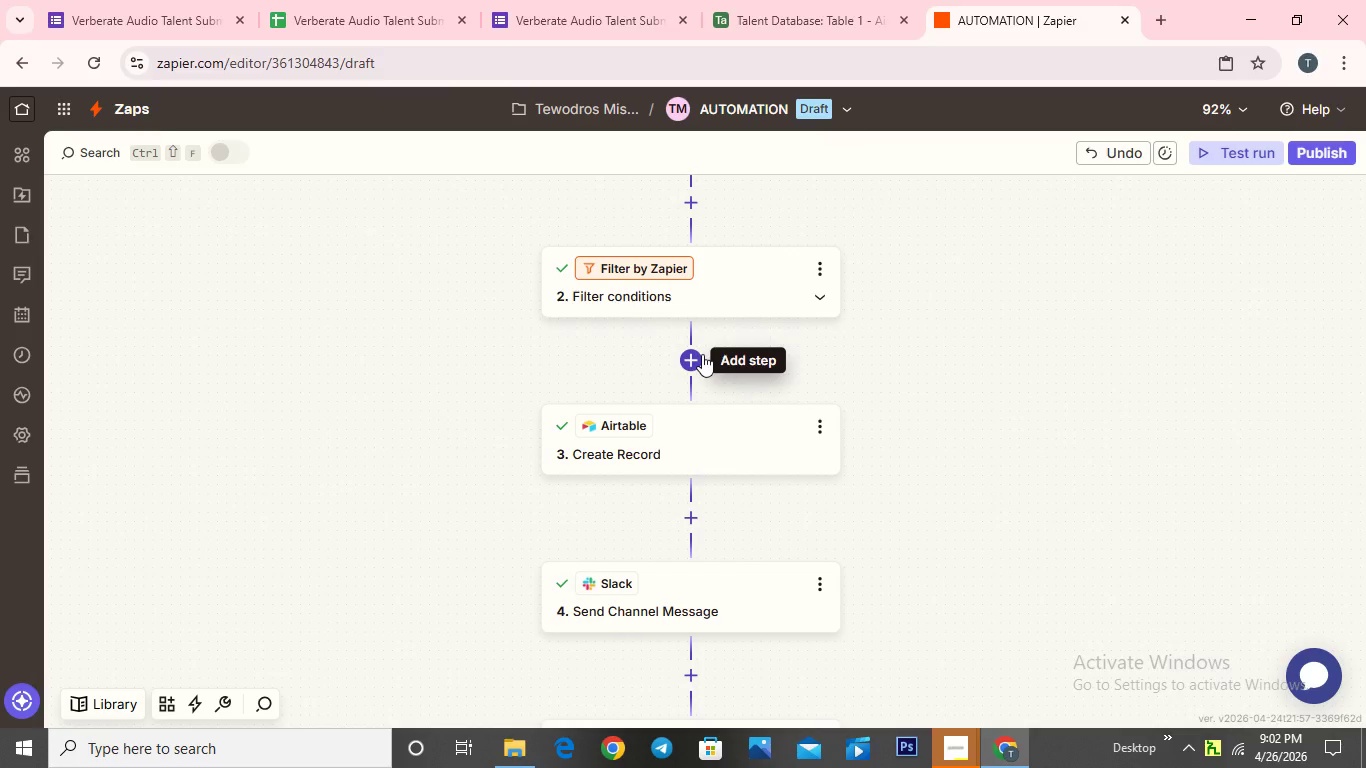 
left_click([678, 278])
 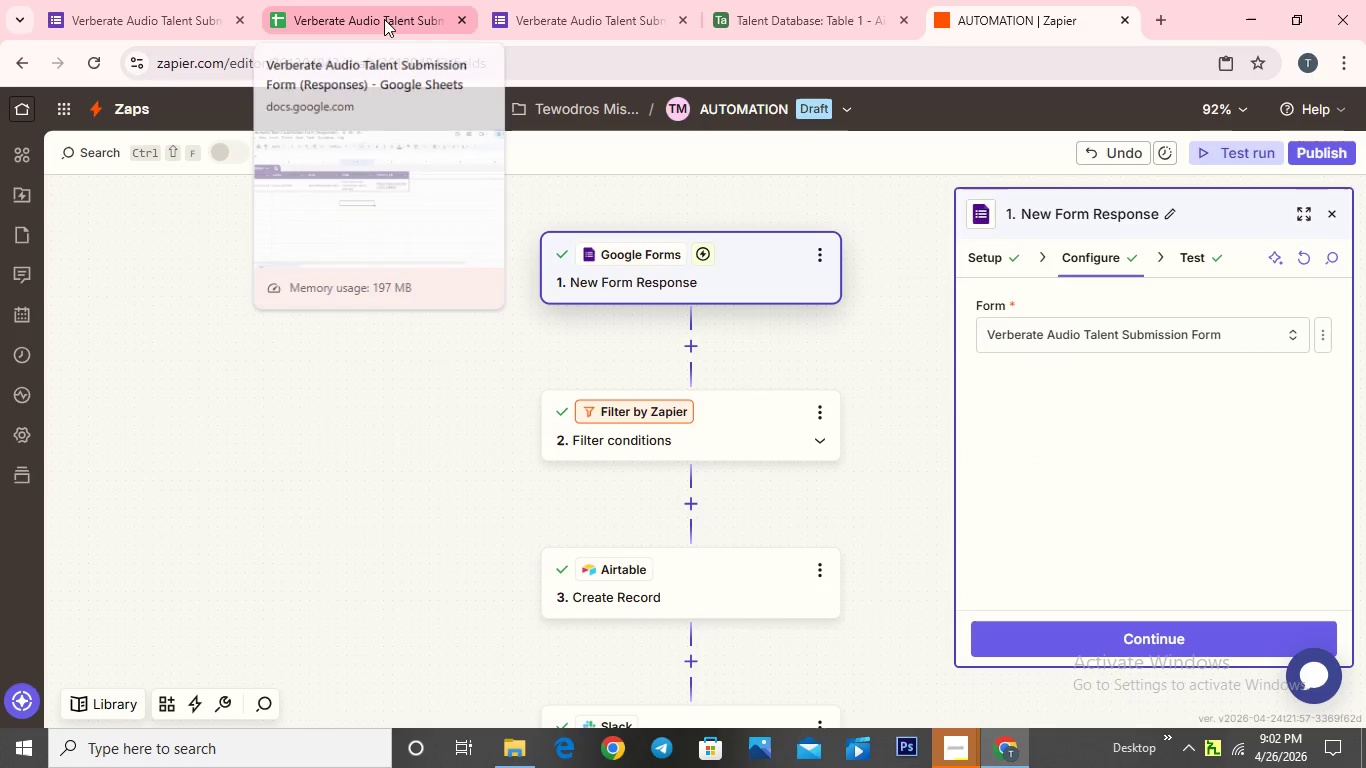 
wait(6.42)
 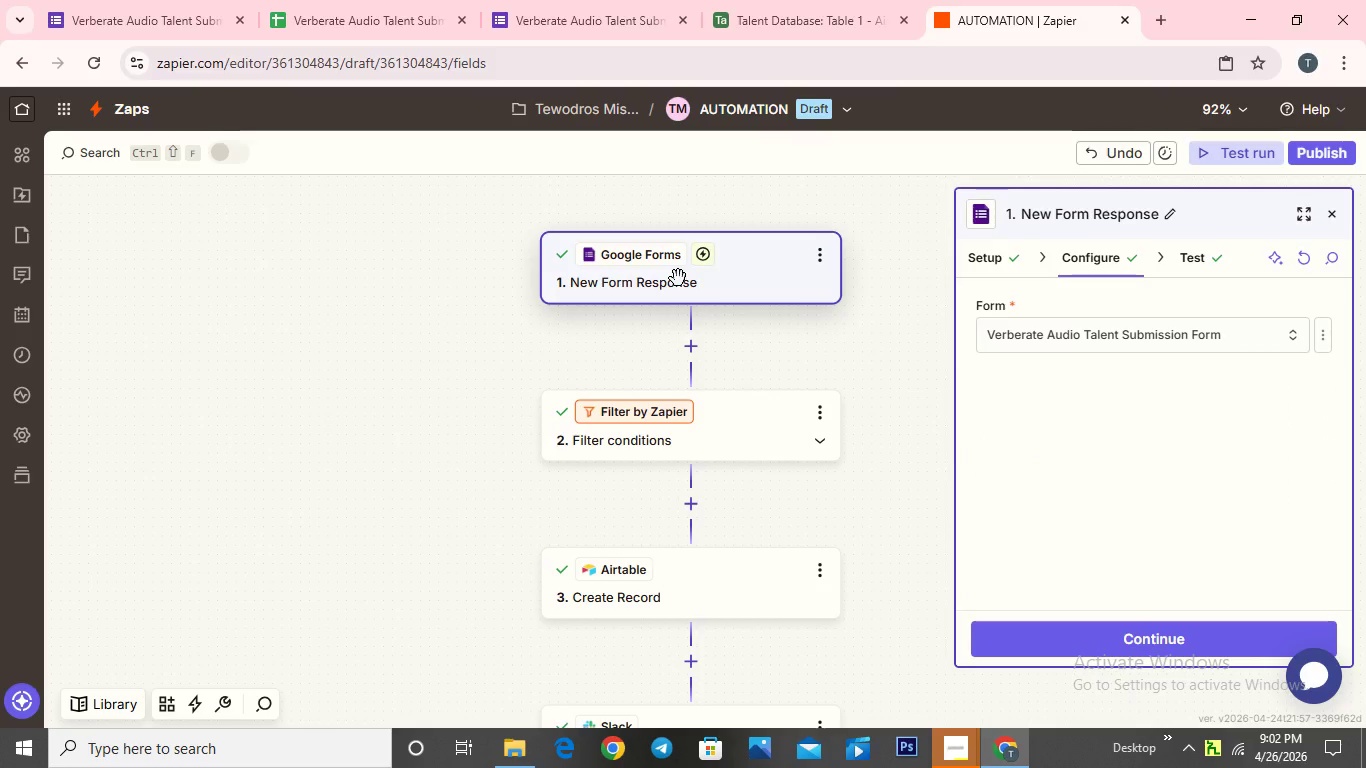 
left_click([384, 19])
 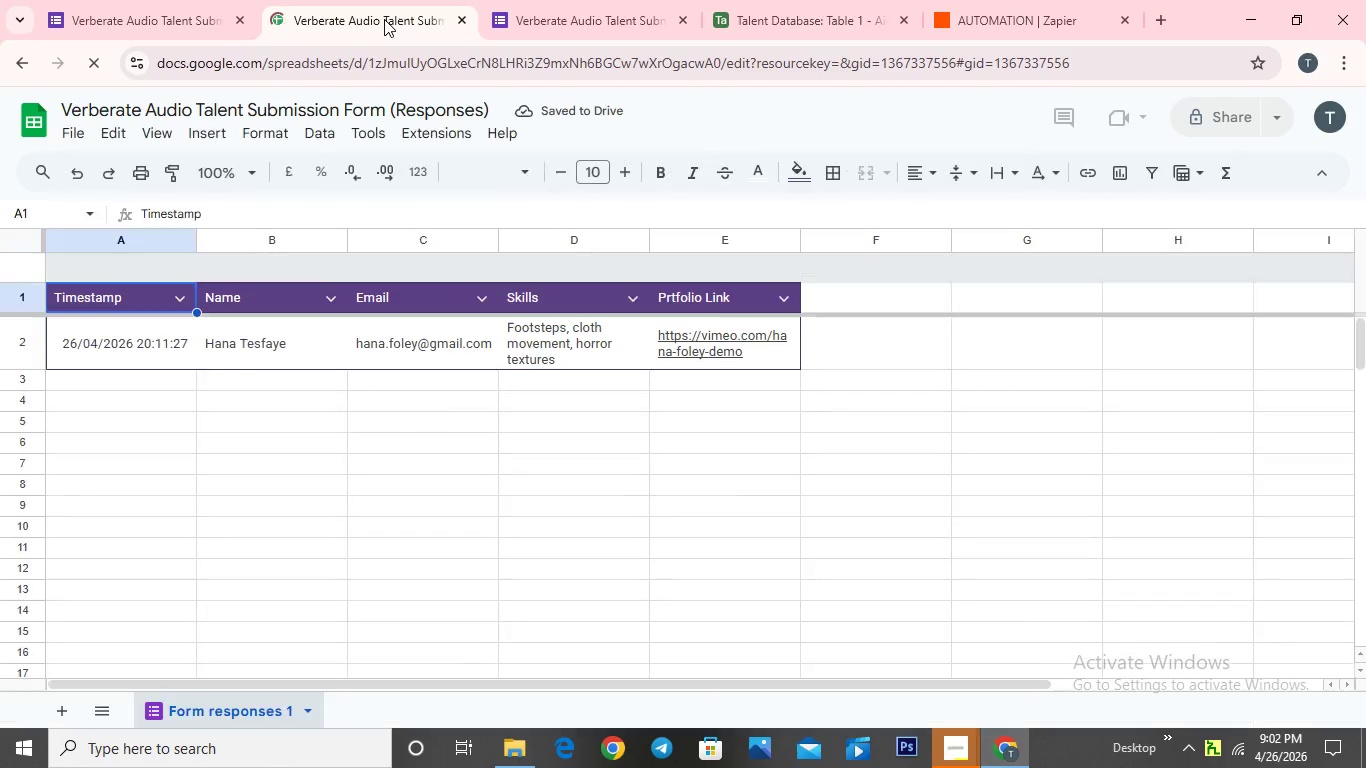 
wait(9.76)
 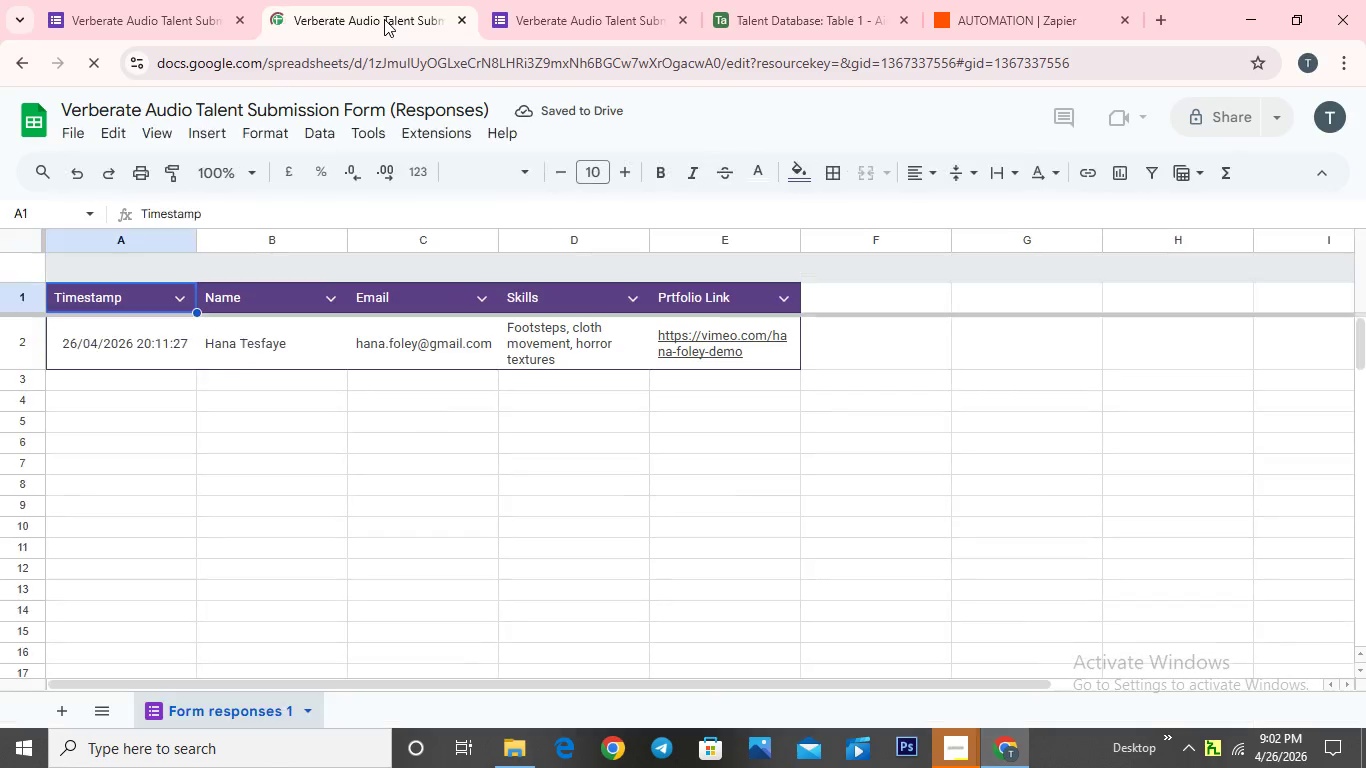 
mouse_move([572, 16])
 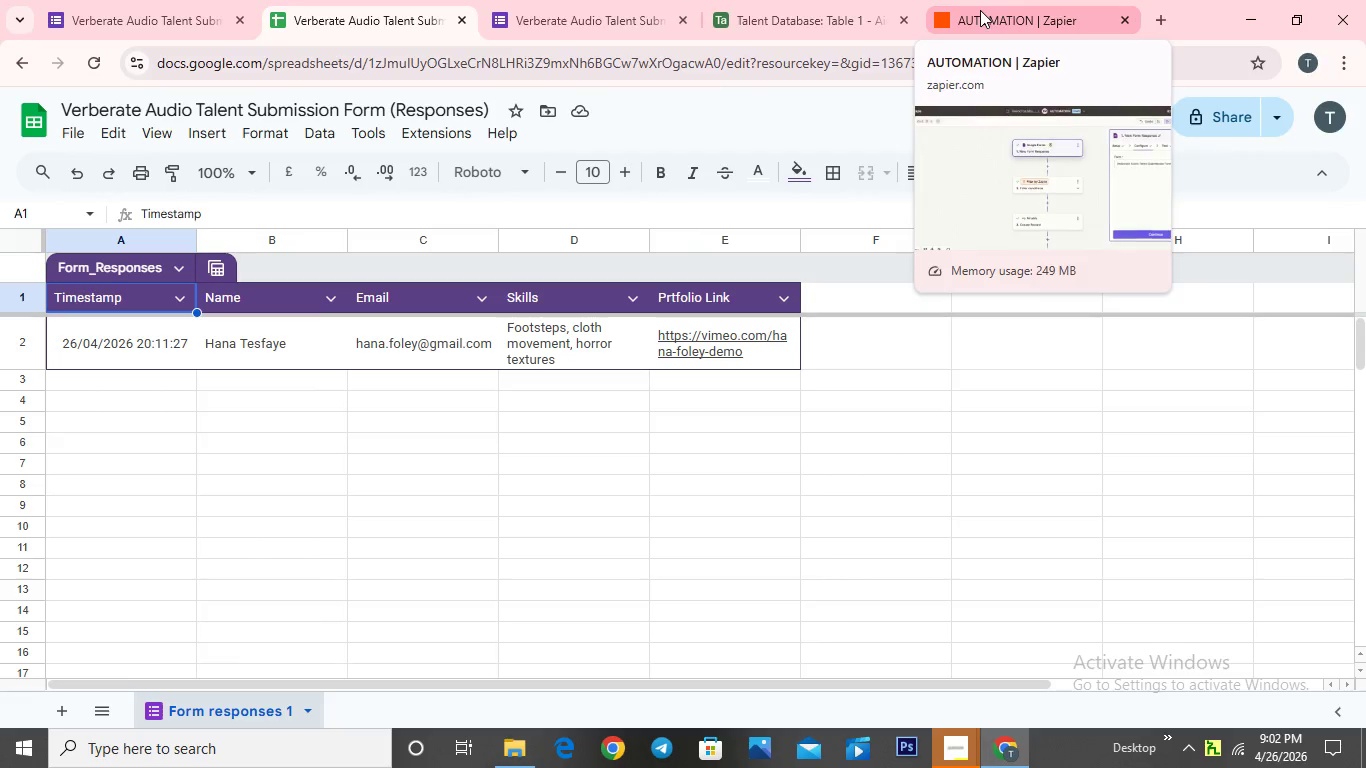 
left_click([980, 10])
 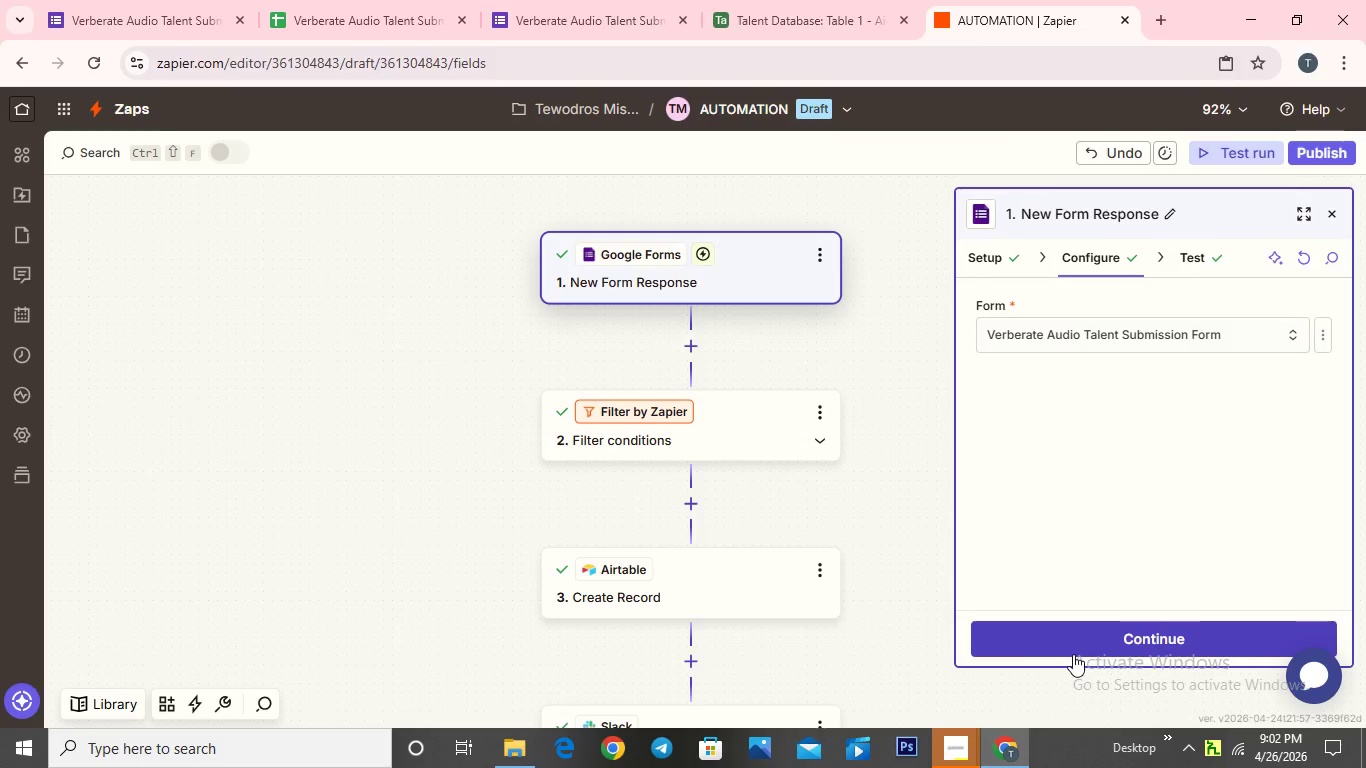 
left_click([1060, 645])
 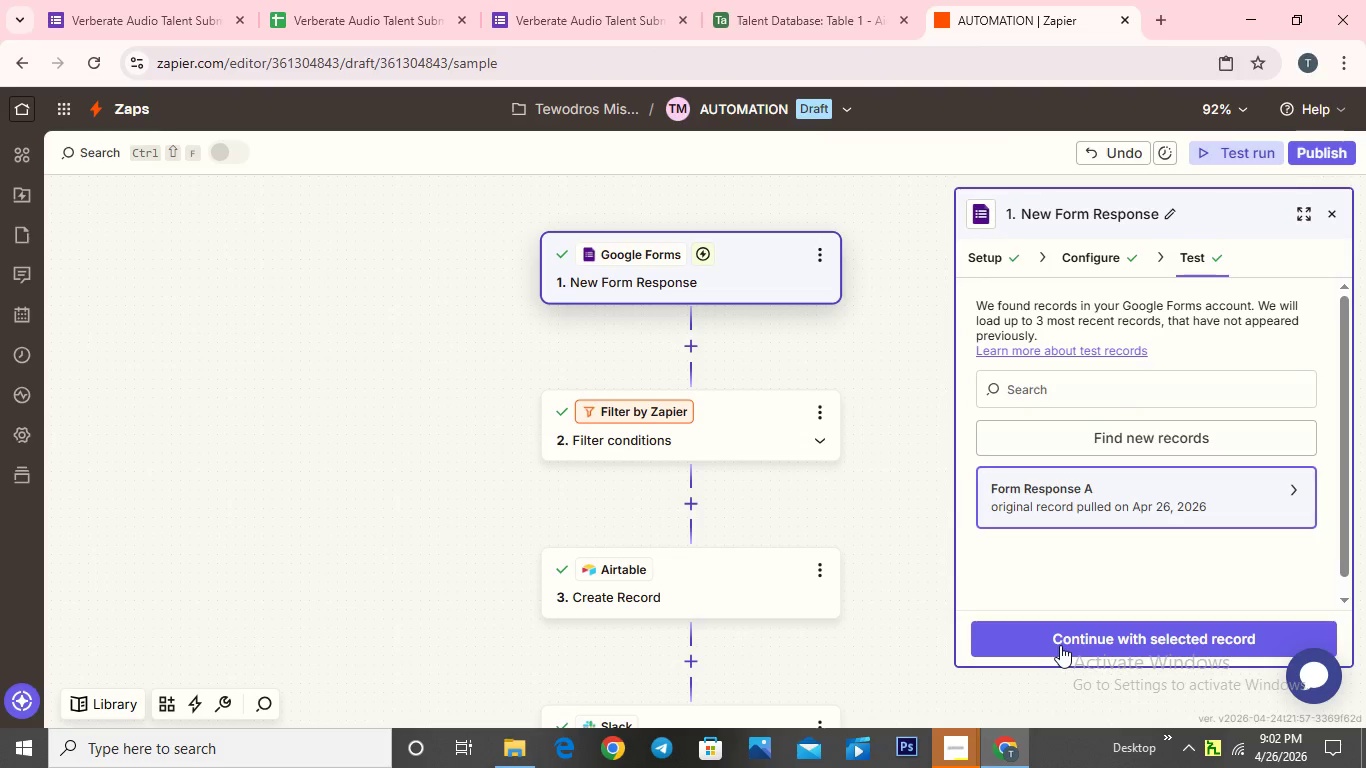 
left_click([1056, 642])
 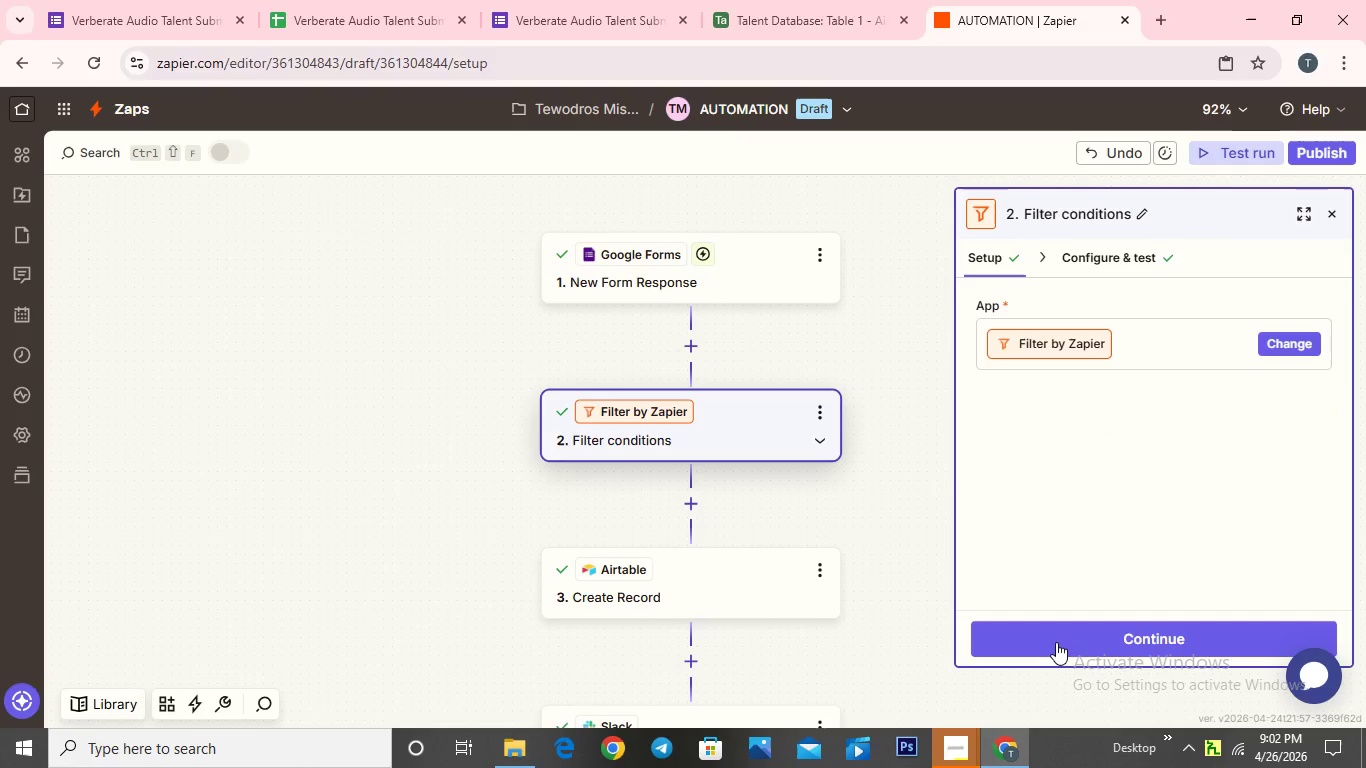 
left_click([1056, 642])
 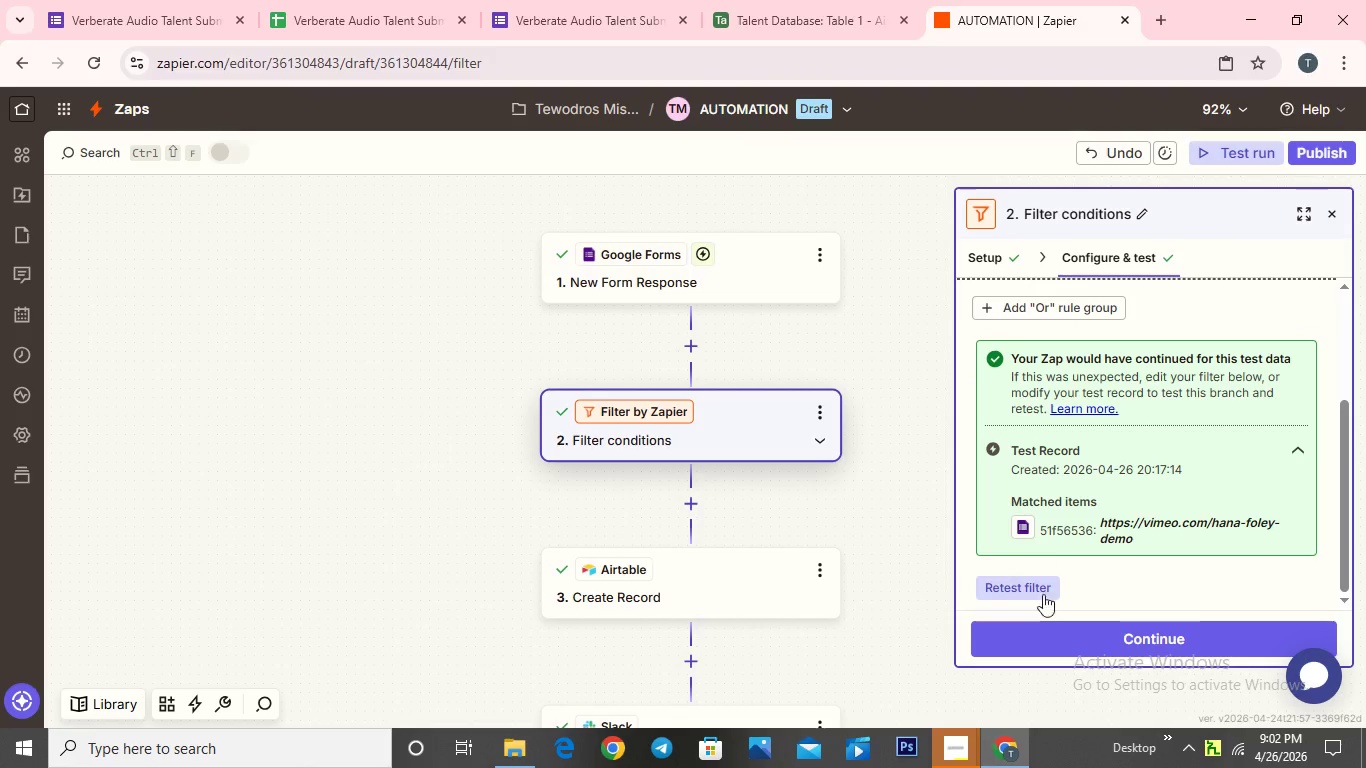 
wait(5.77)
 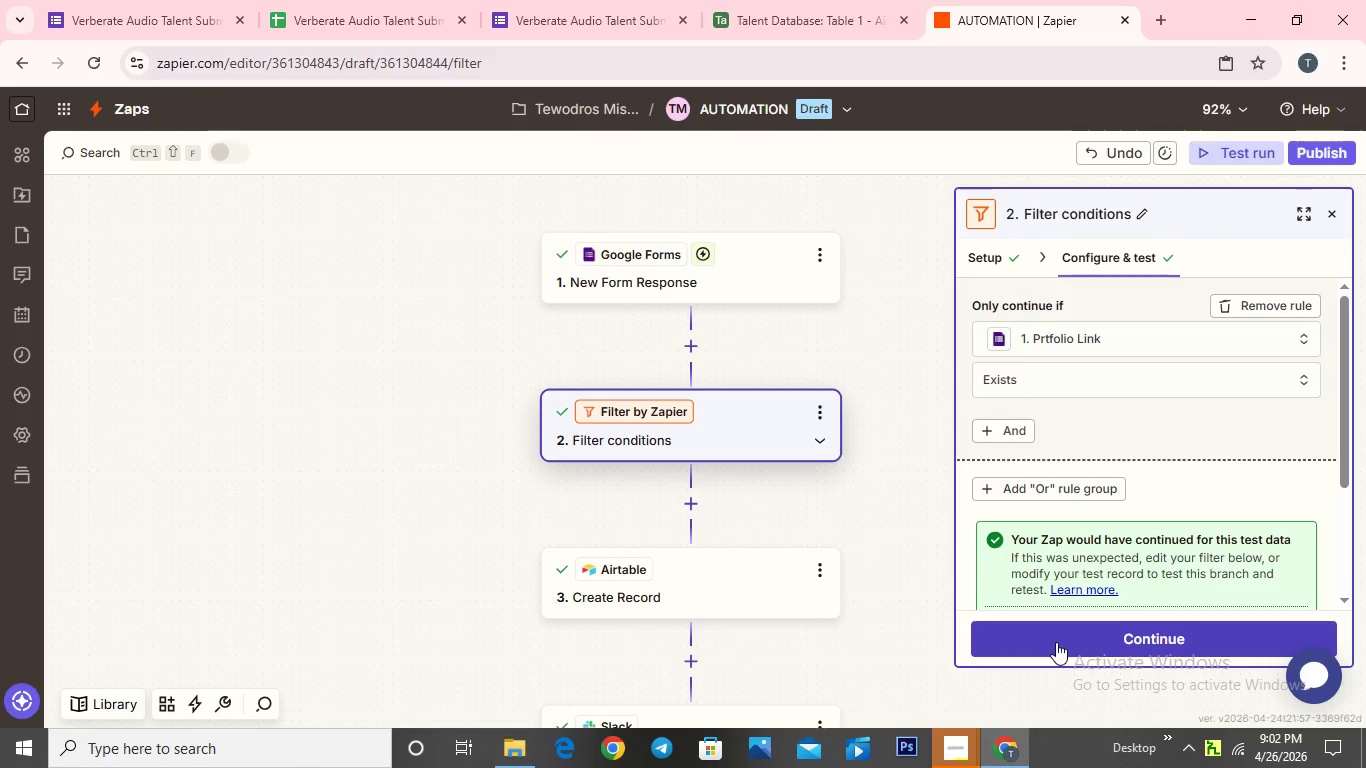 
left_click([1050, 643])
 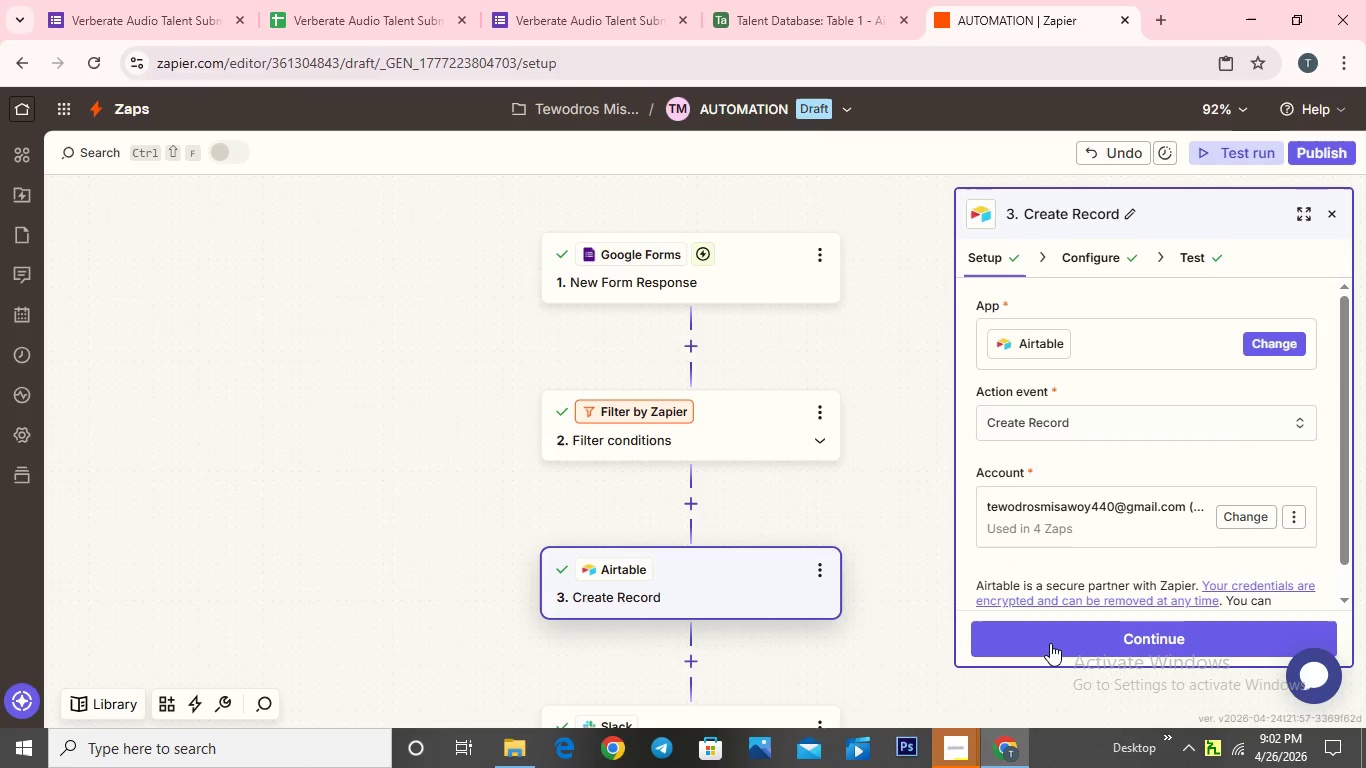 
left_click([1050, 643])
 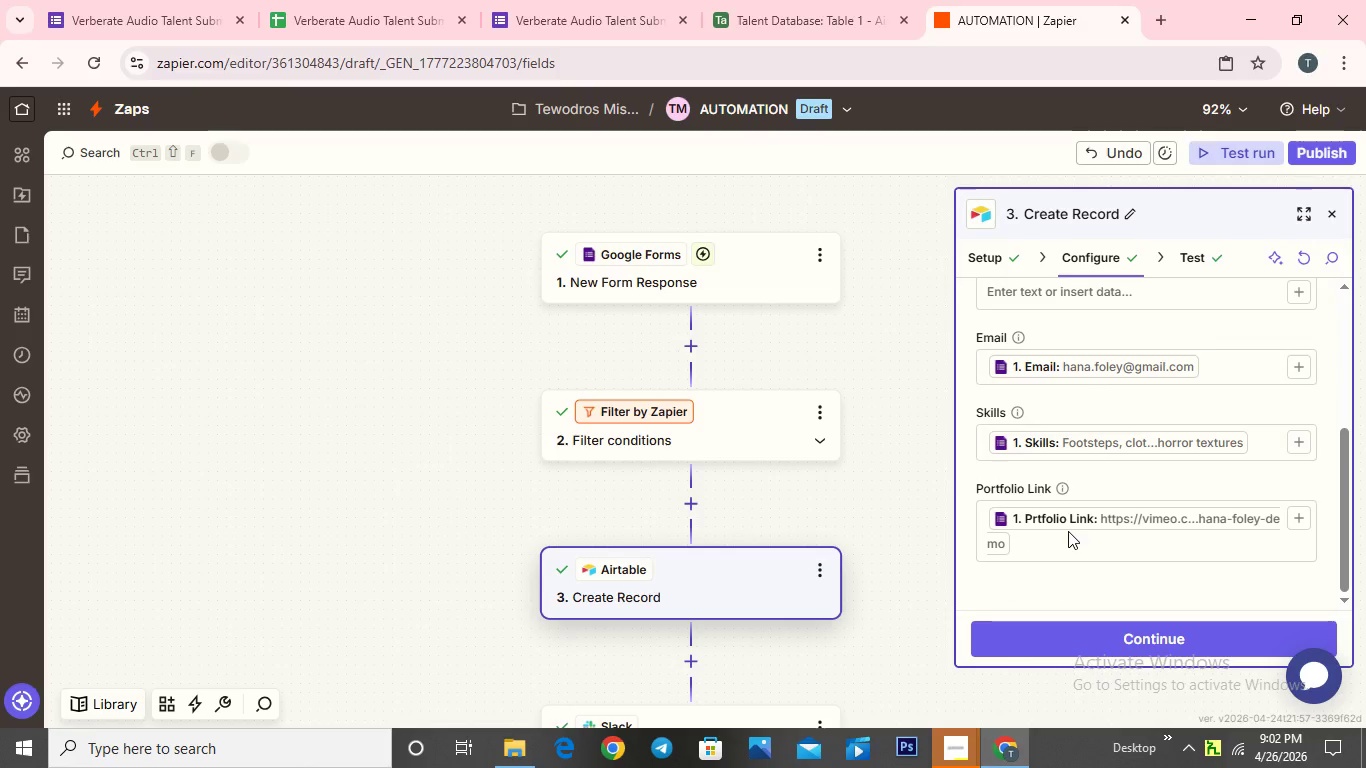 
wait(5.56)
 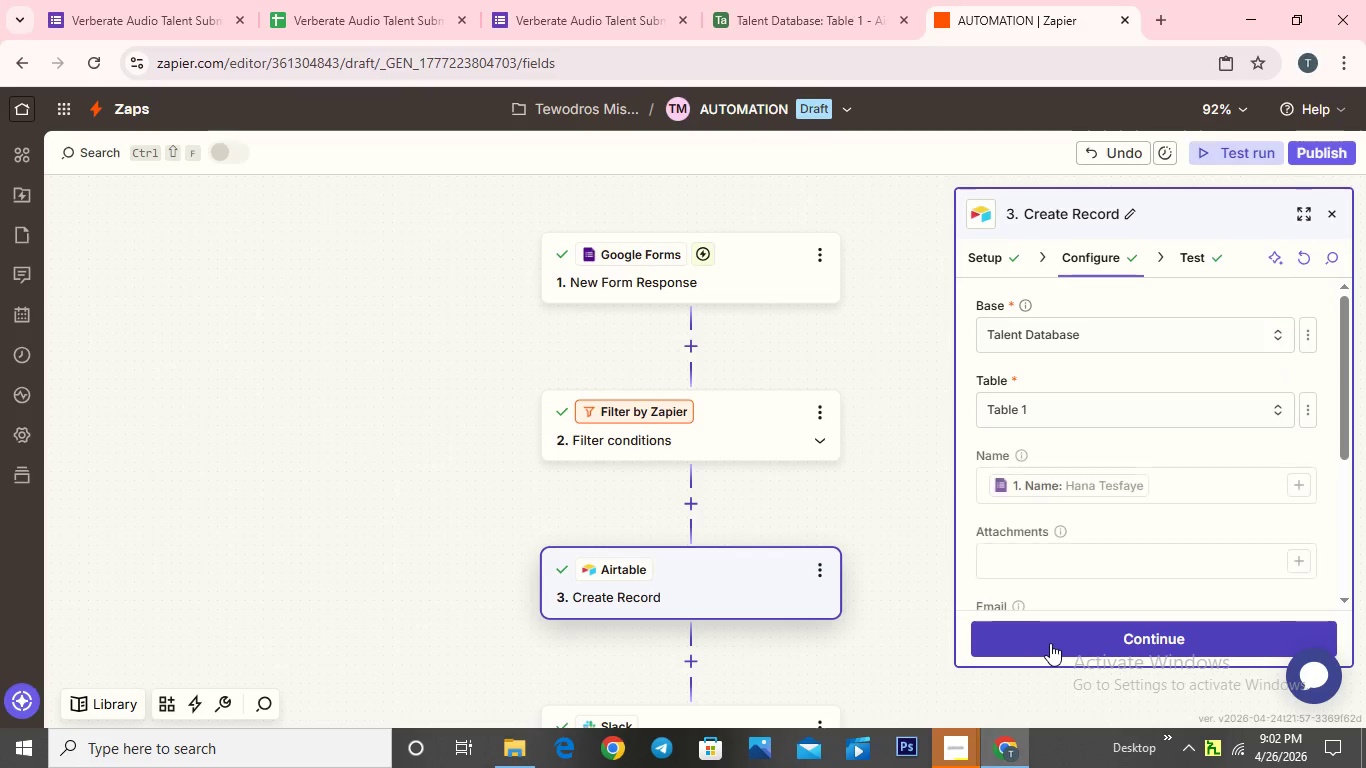 
left_click([1064, 636])
 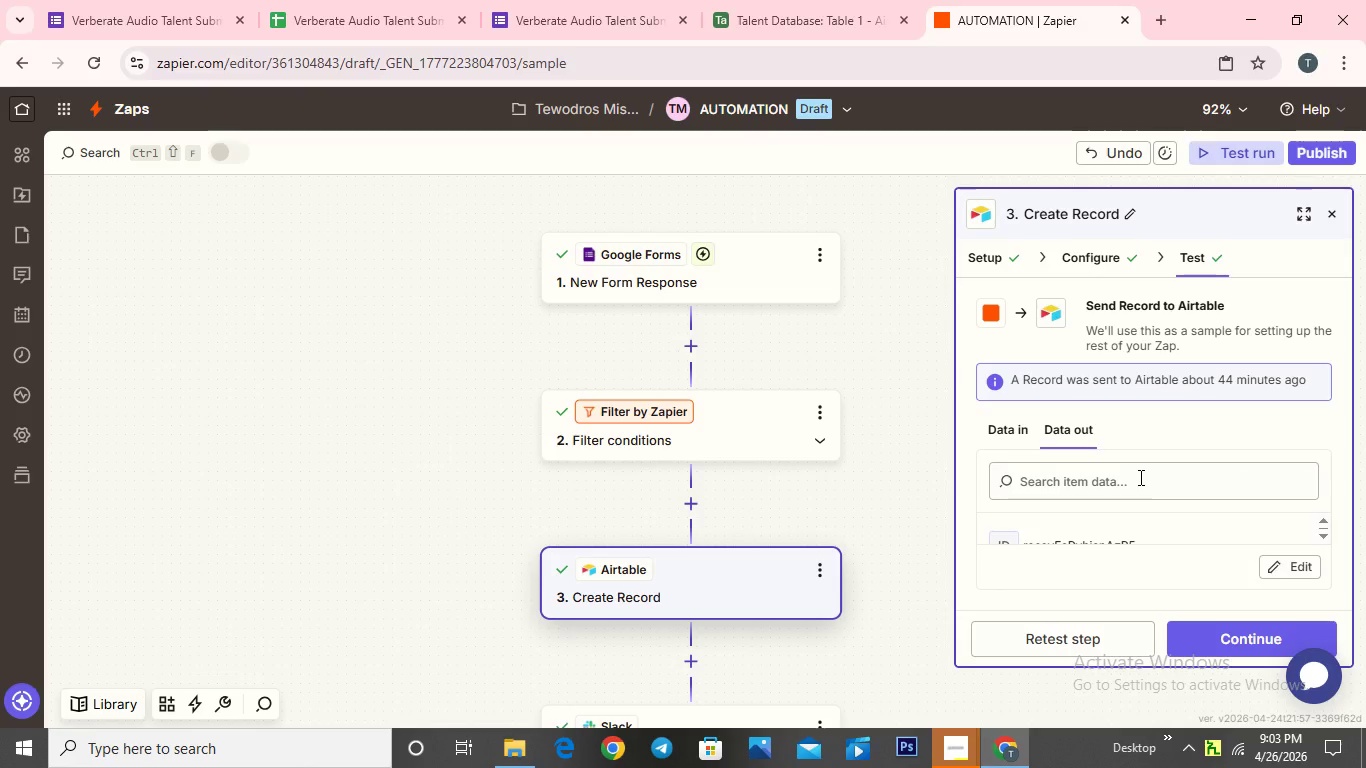 
wait(6.64)
 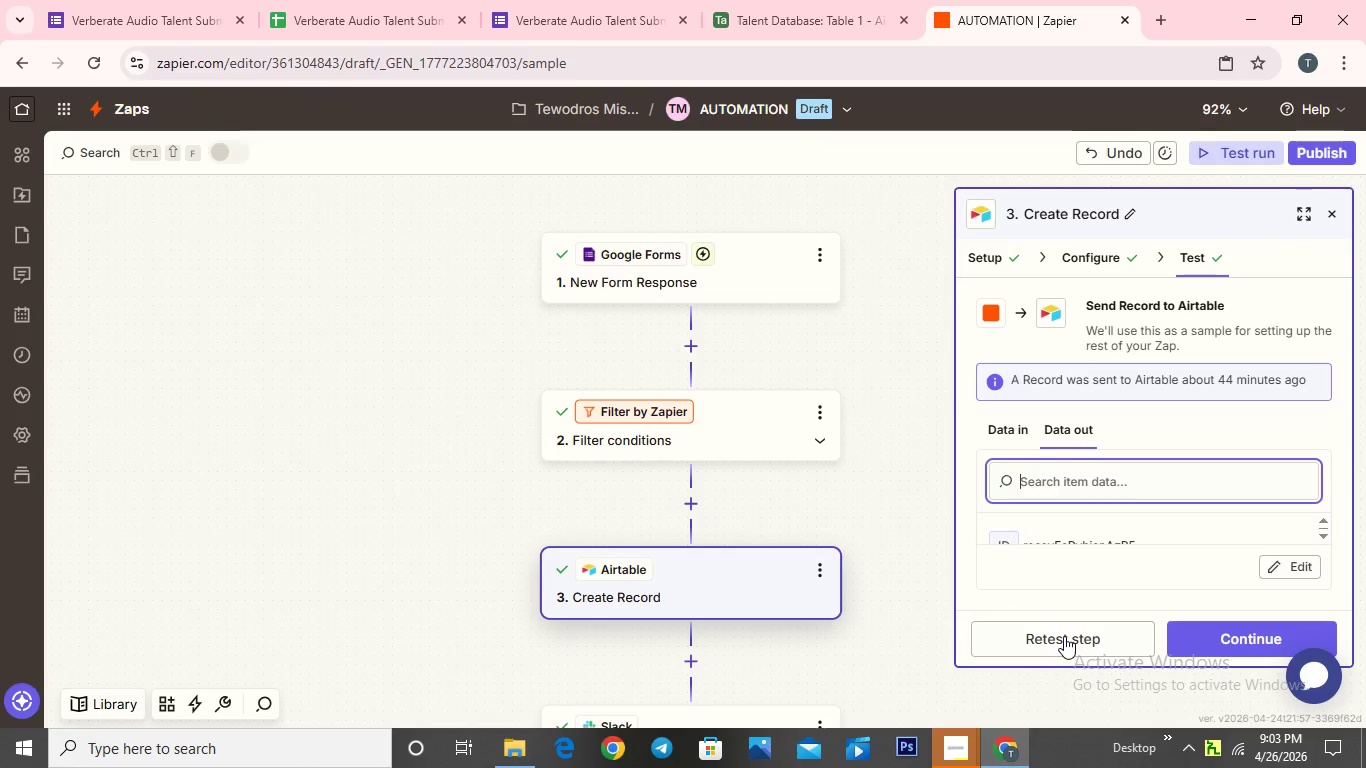 
left_click([1190, 654])
 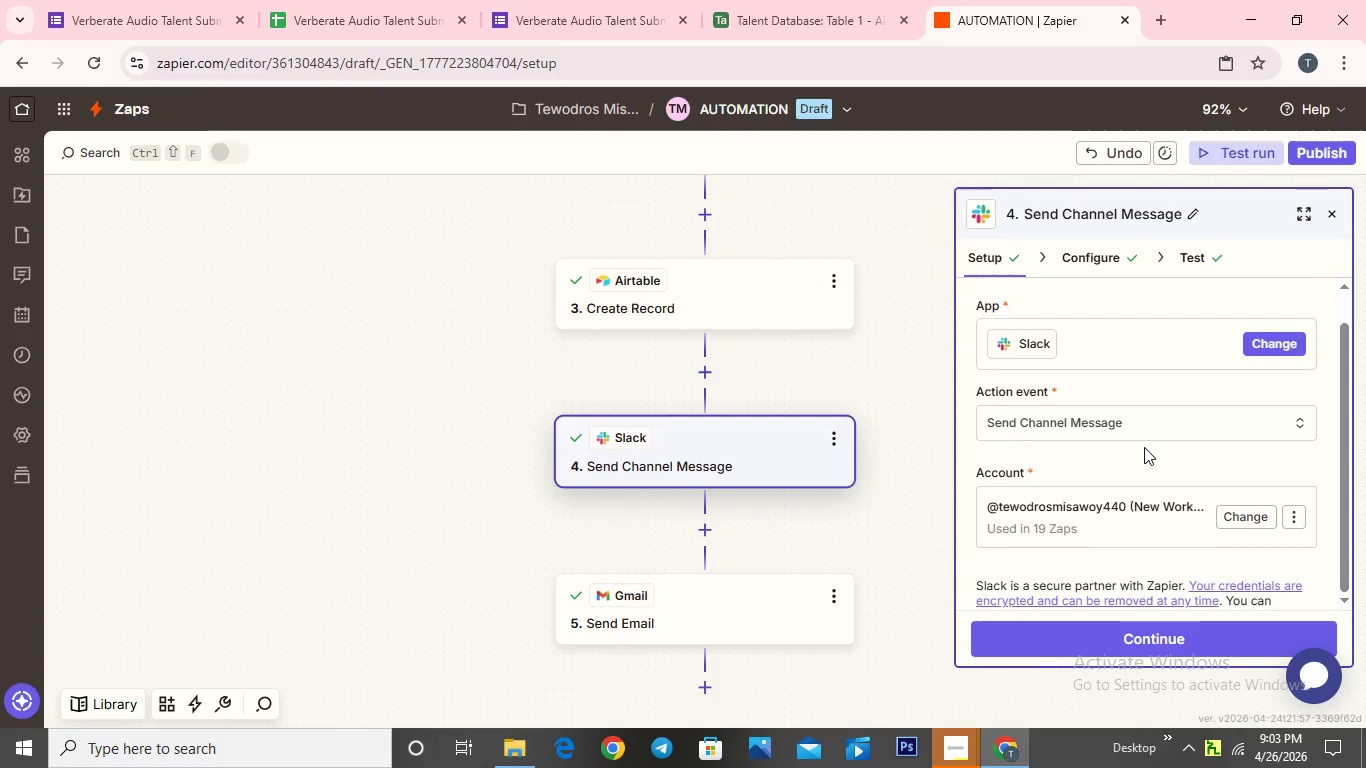 
wait(6.36)
 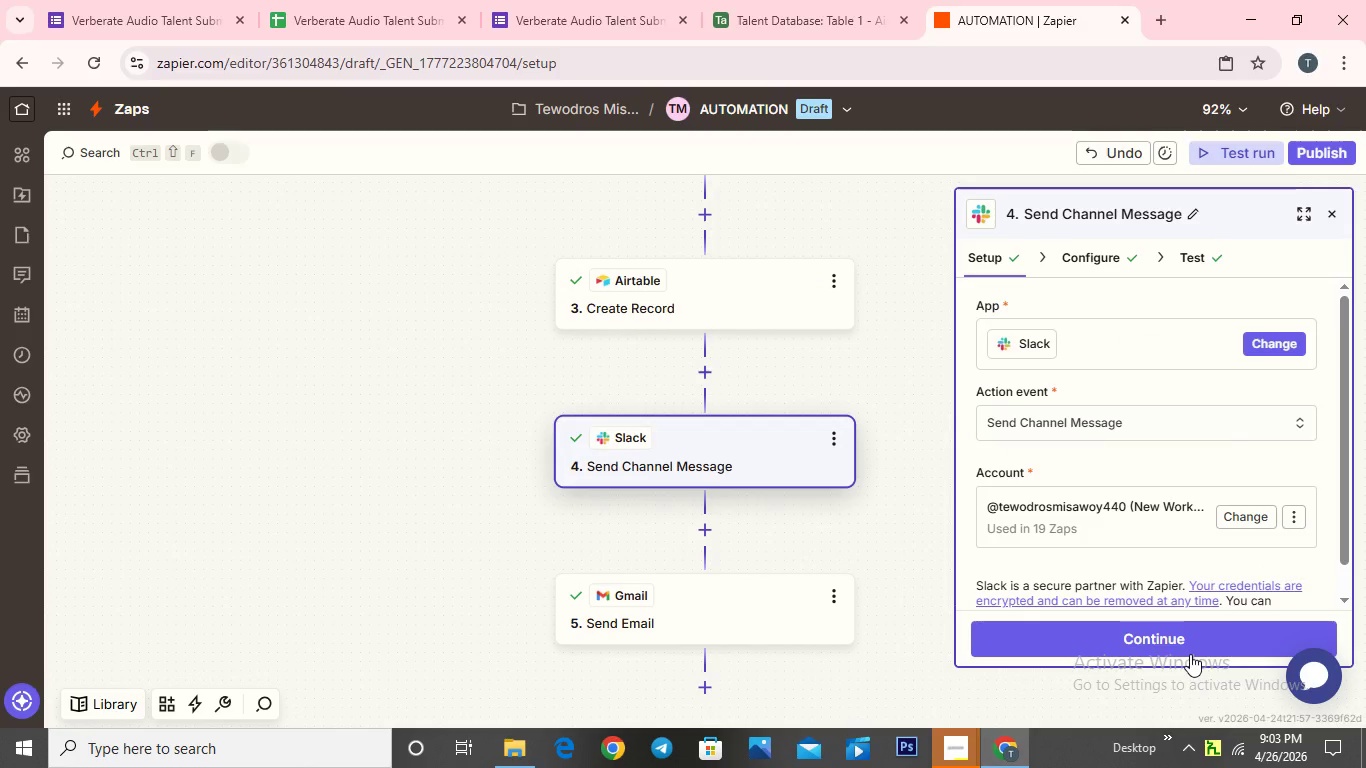 
left_click([1138, 625])
 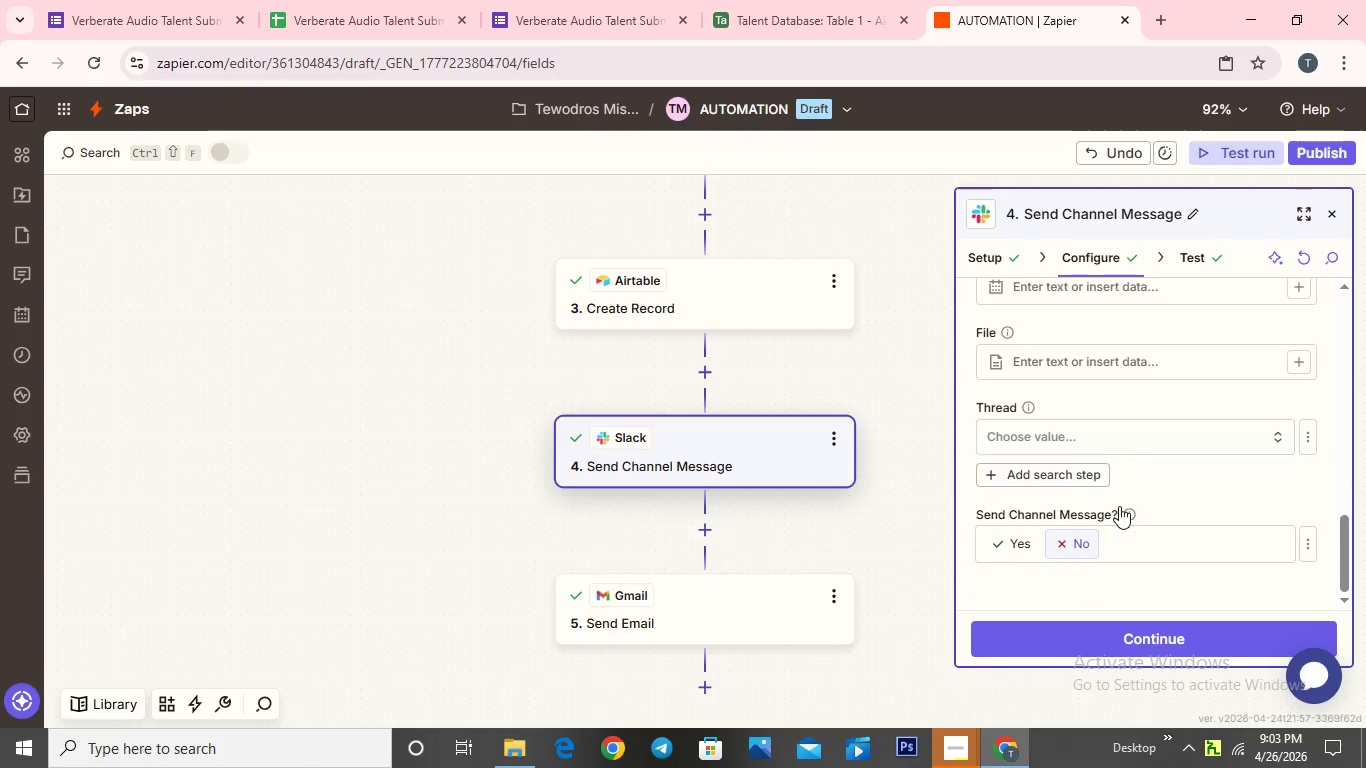 
wait(5.05)
 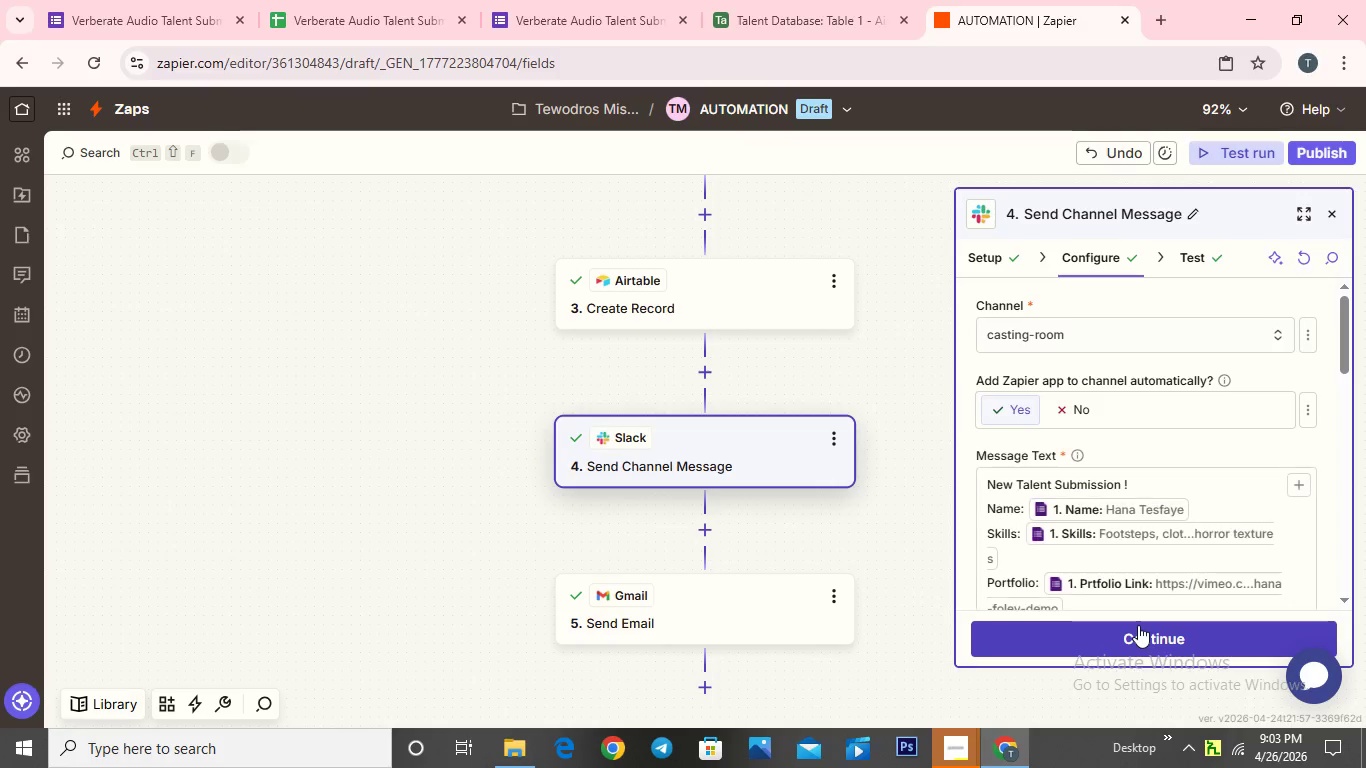 
left_click([1128, 629])
 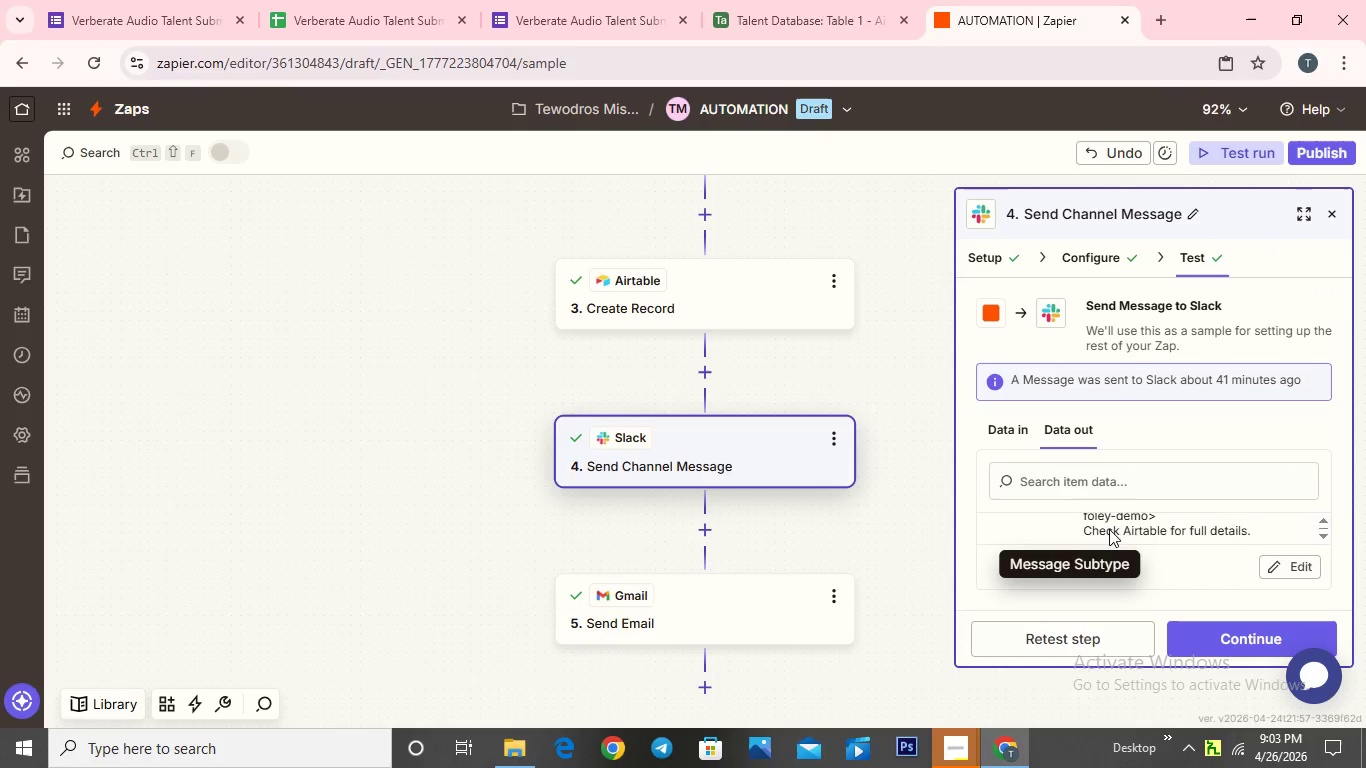 
wait(6.8)
 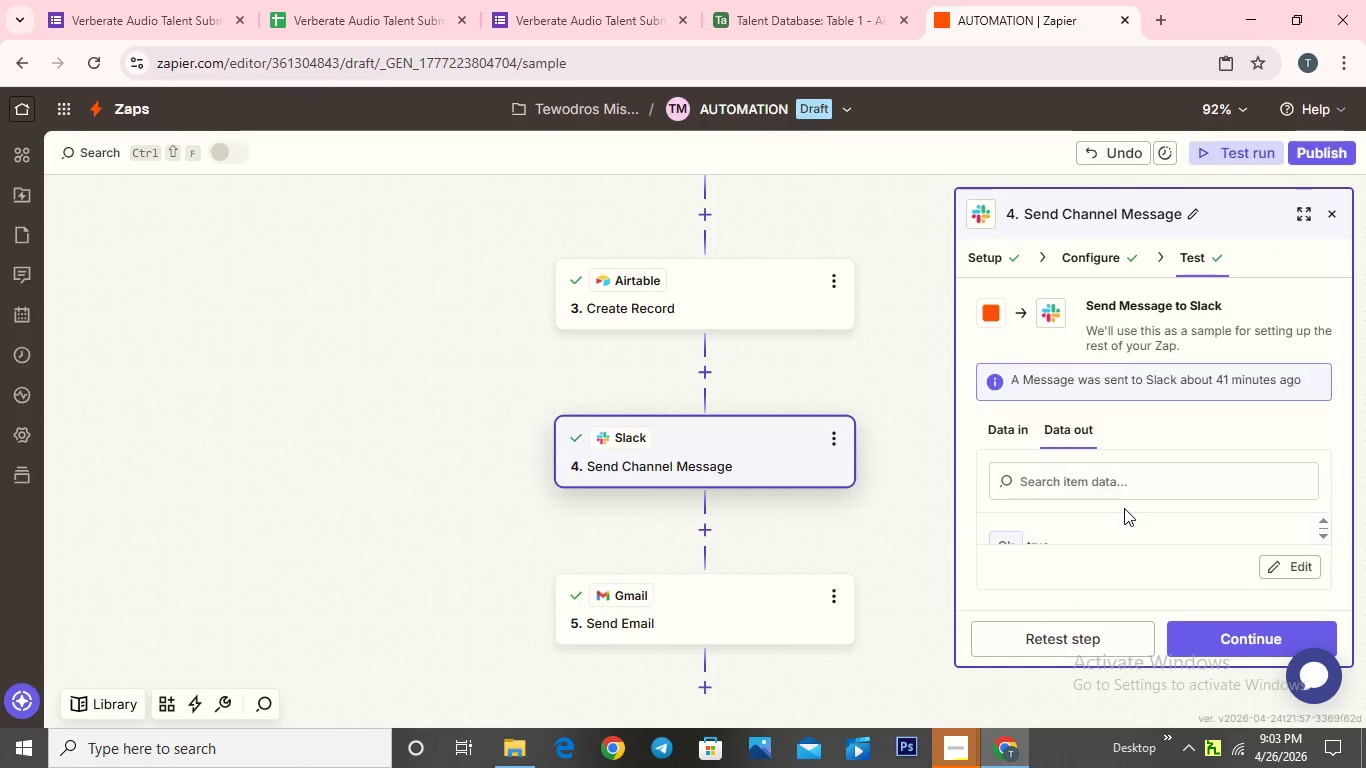 
left_click([1204, 651])
 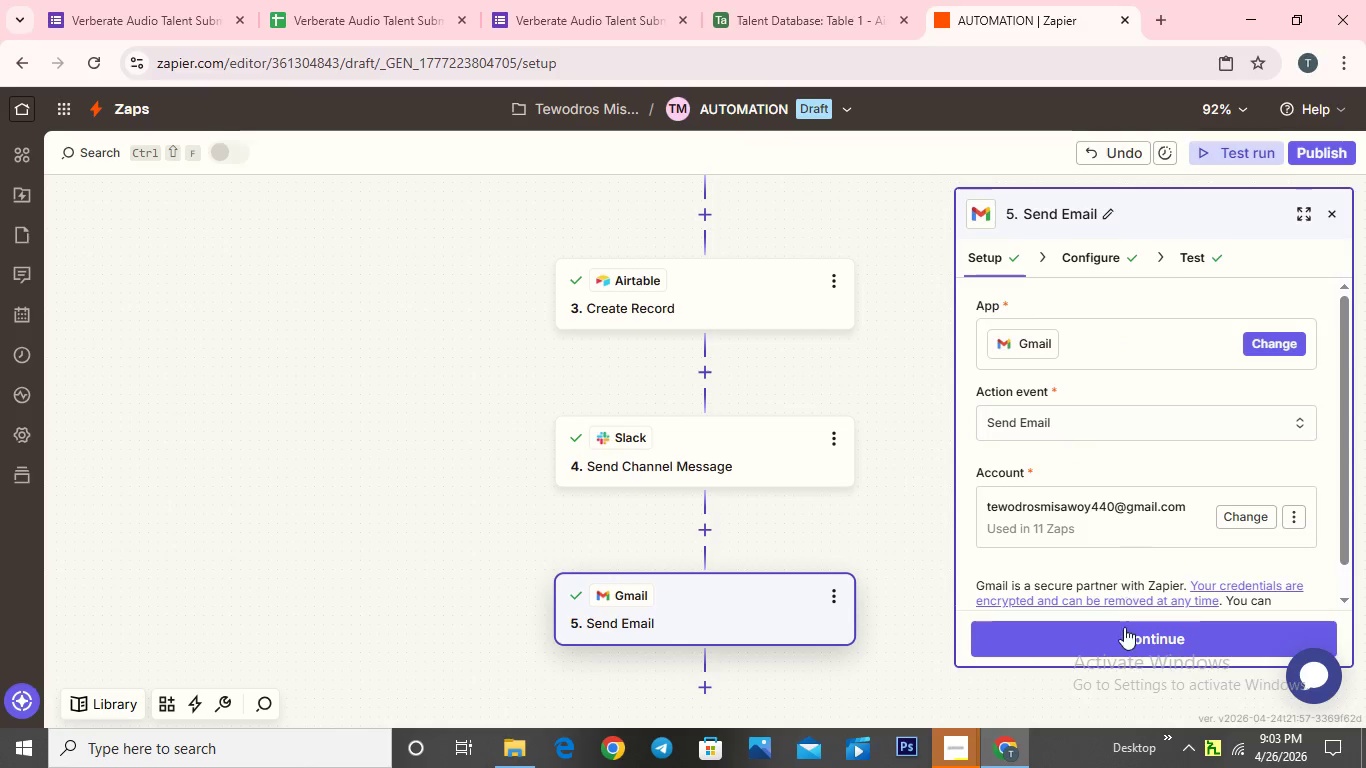 
left_click([1124, 633])
 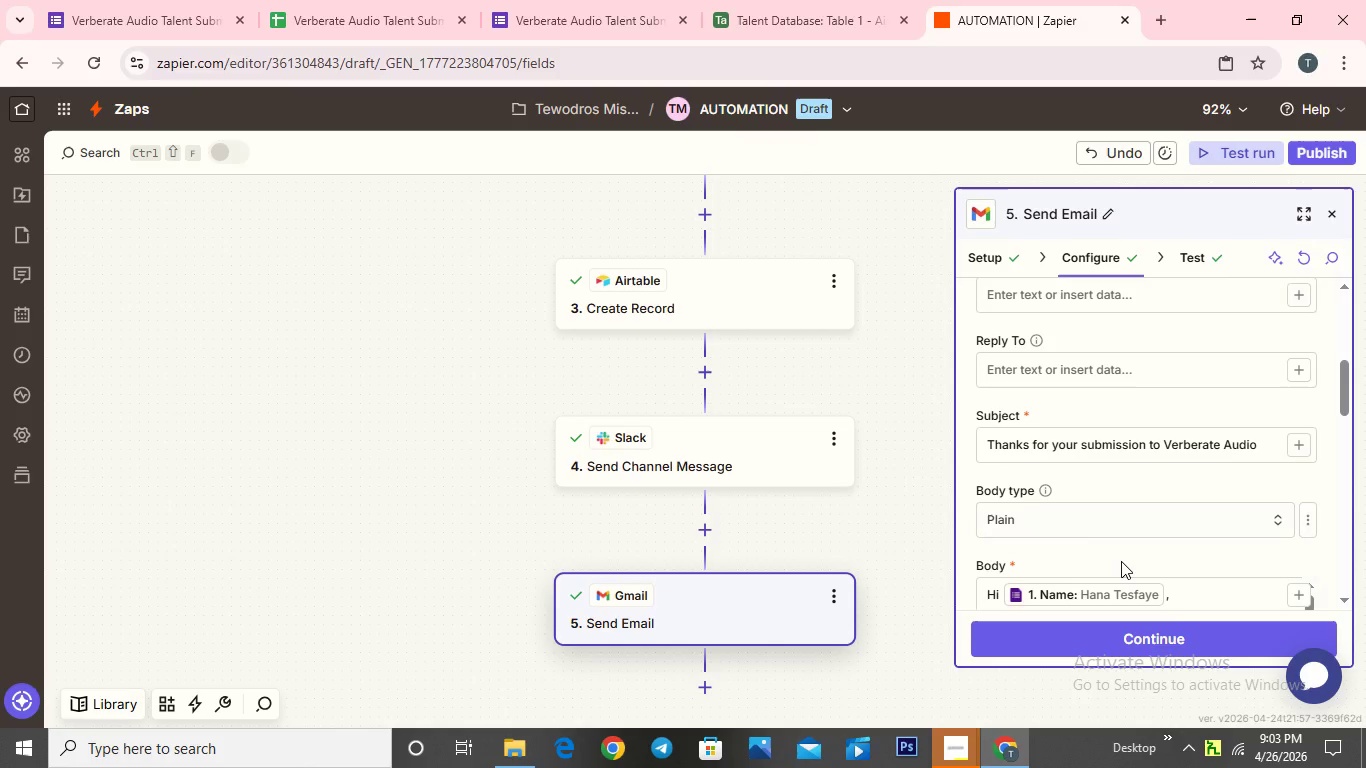 
wait(10.38)
 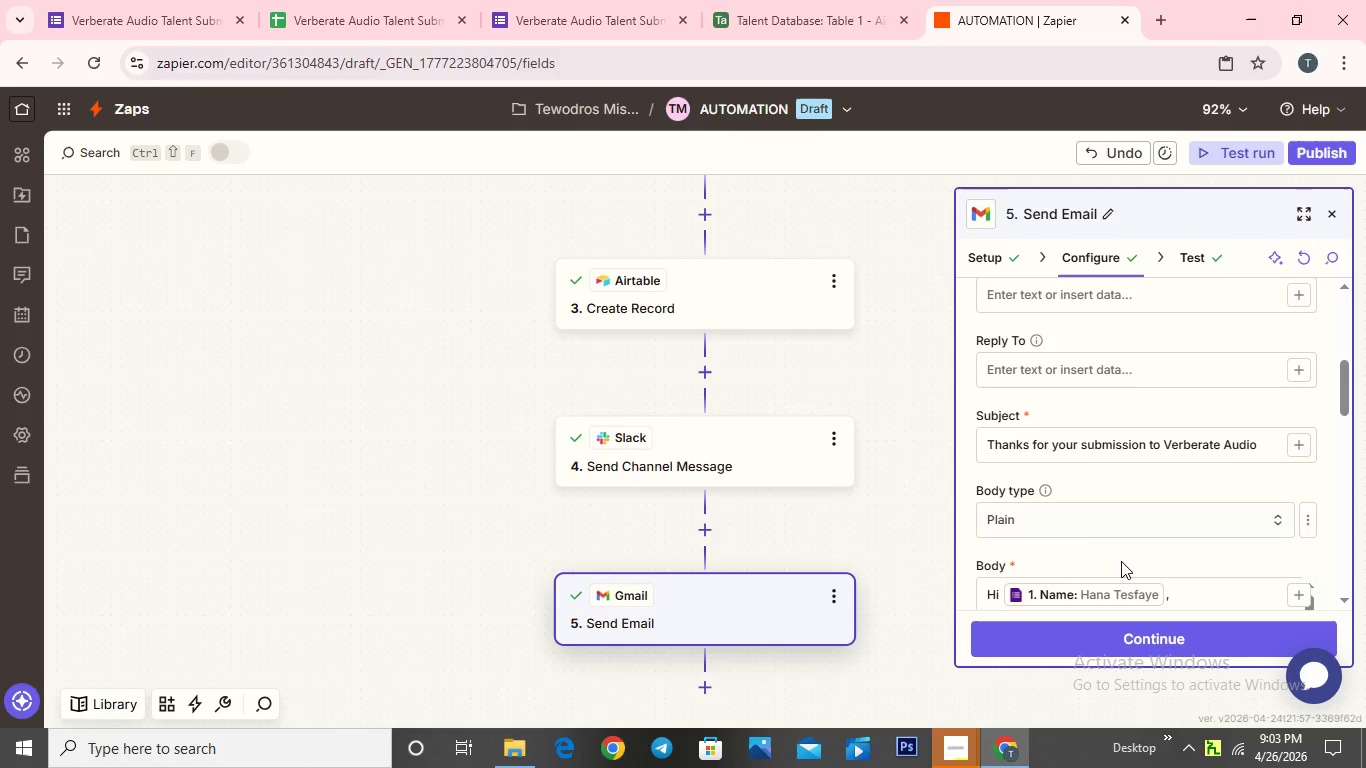 
left_click([1120, 630])
 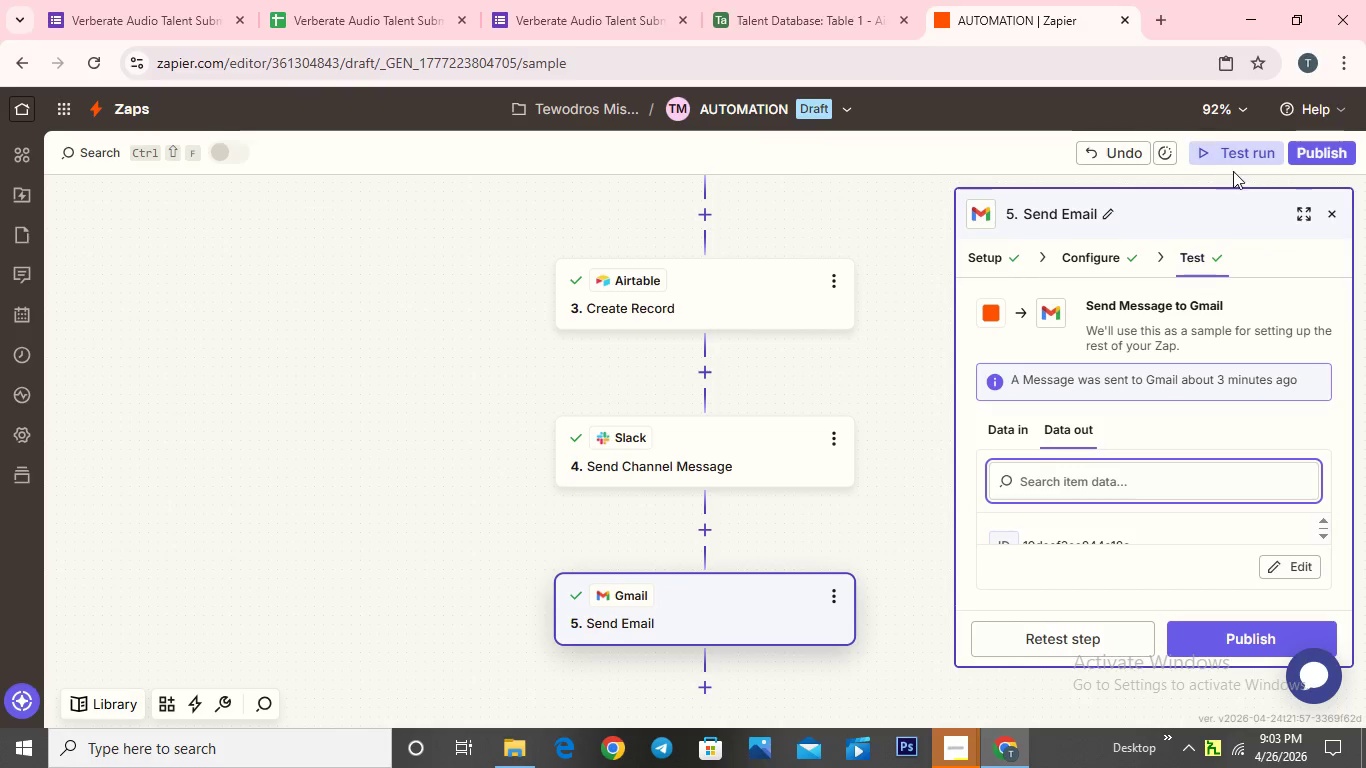 
left_click([1232, 144])
 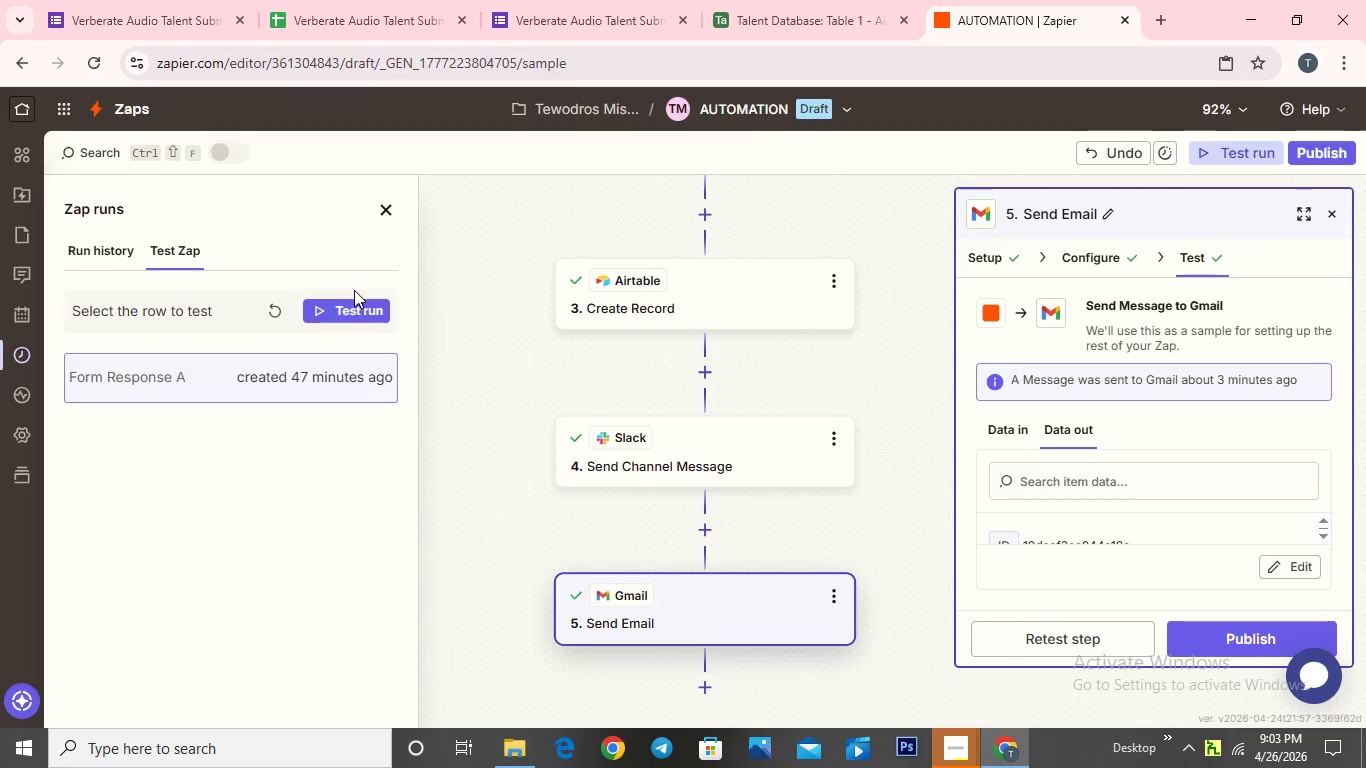 
left_click([351, 306])
 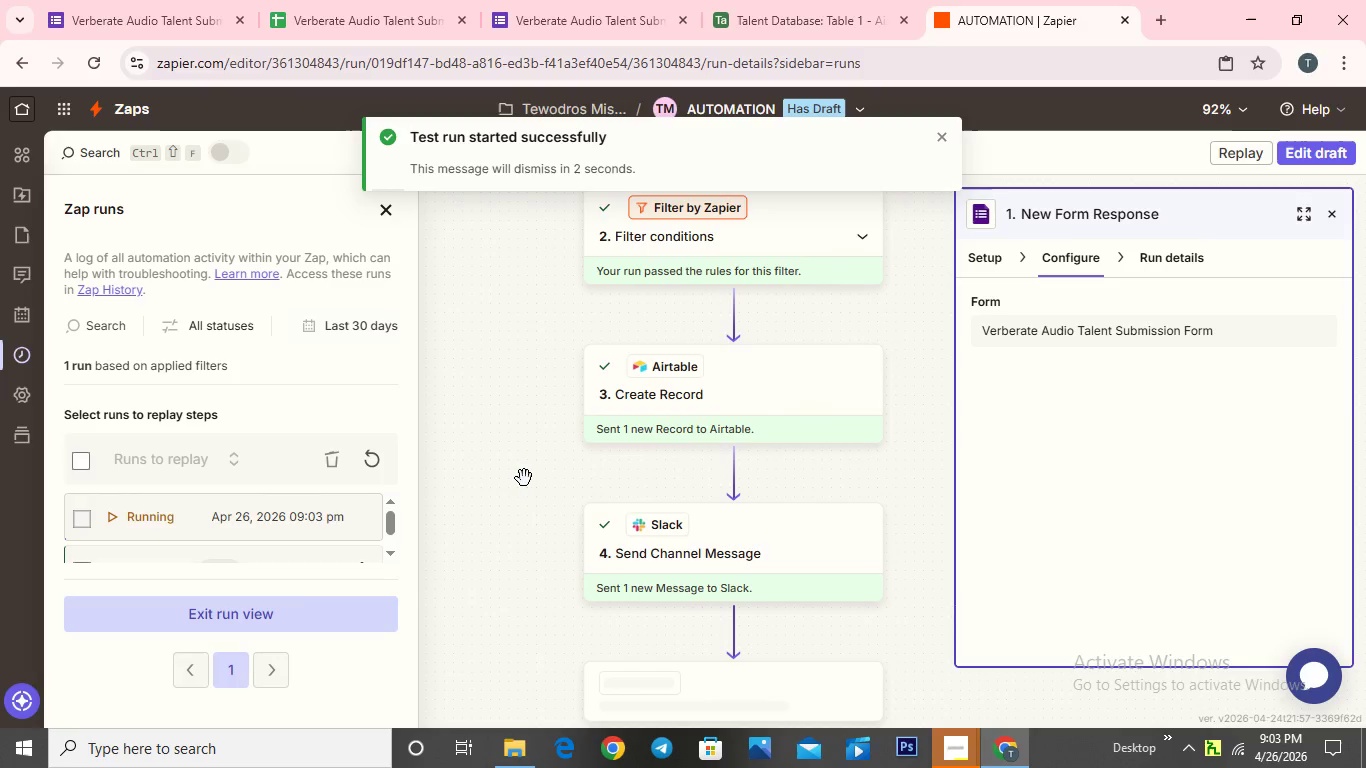 
wait(15.06)
 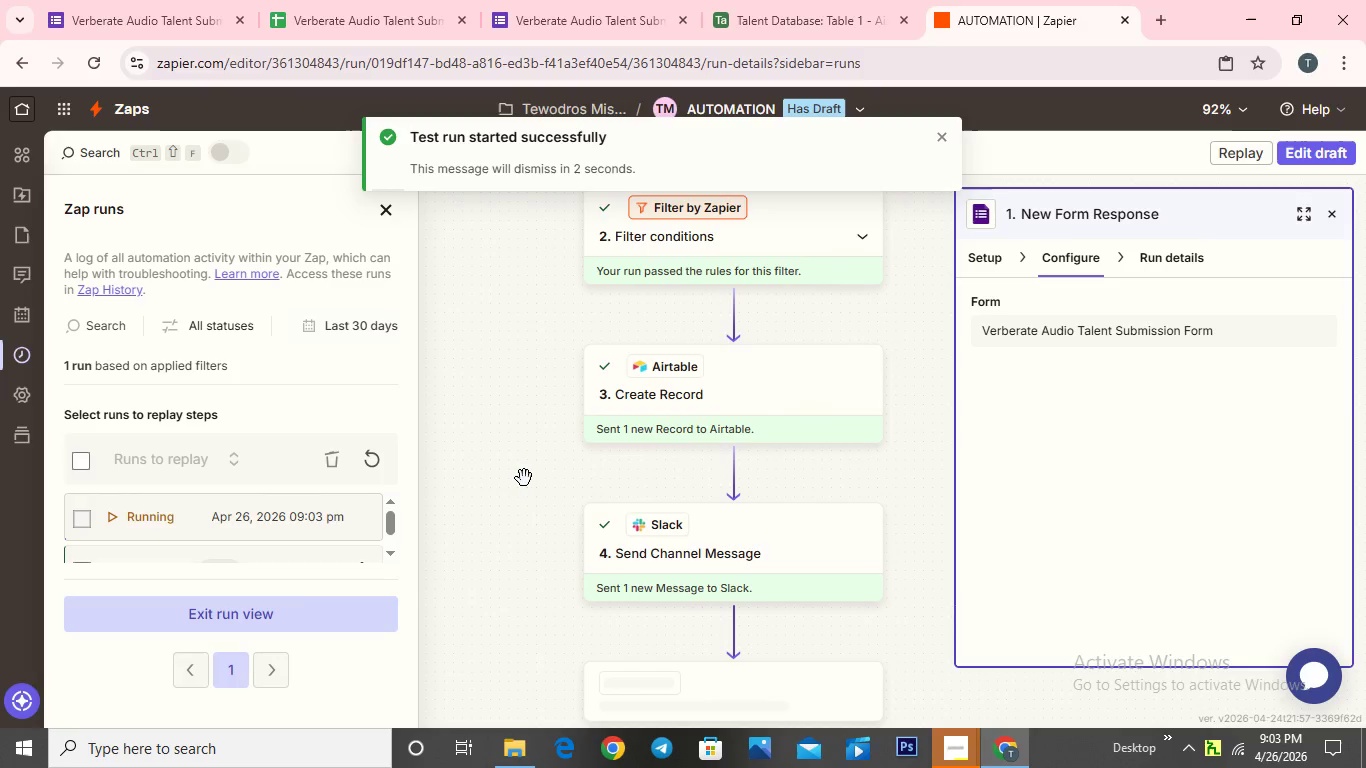 
left_click([344, 29])
 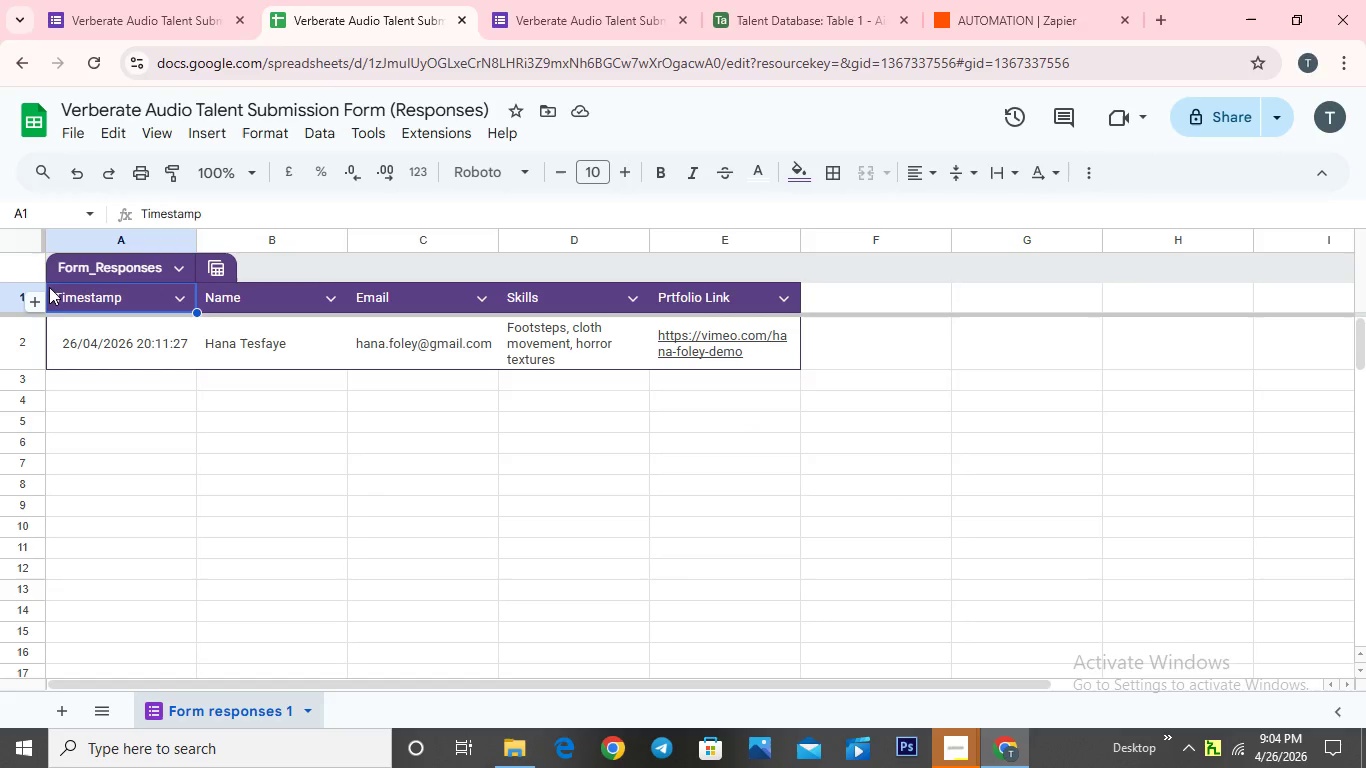 
left_click_drag(start_coordinate=[54, 287], to_coordinate=[767, 337])
 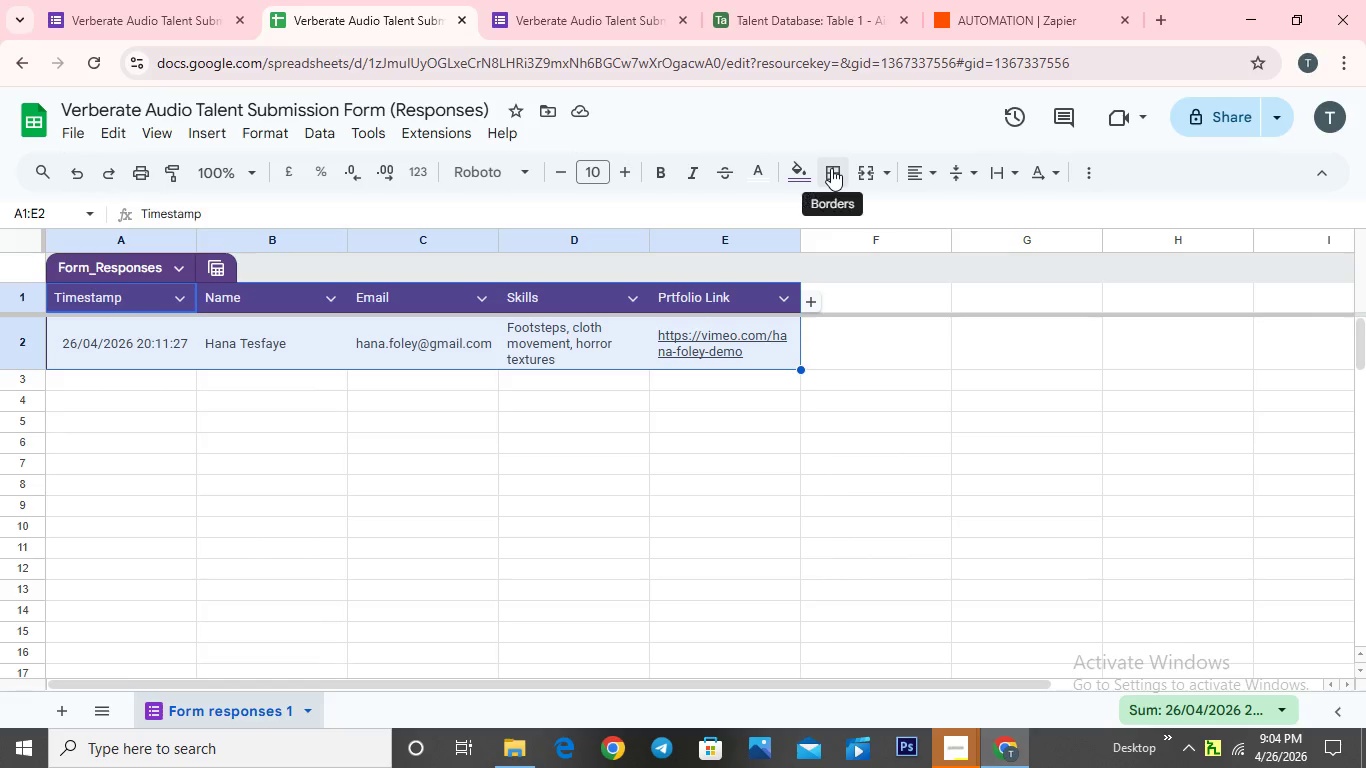 
left_click([831, 168])
 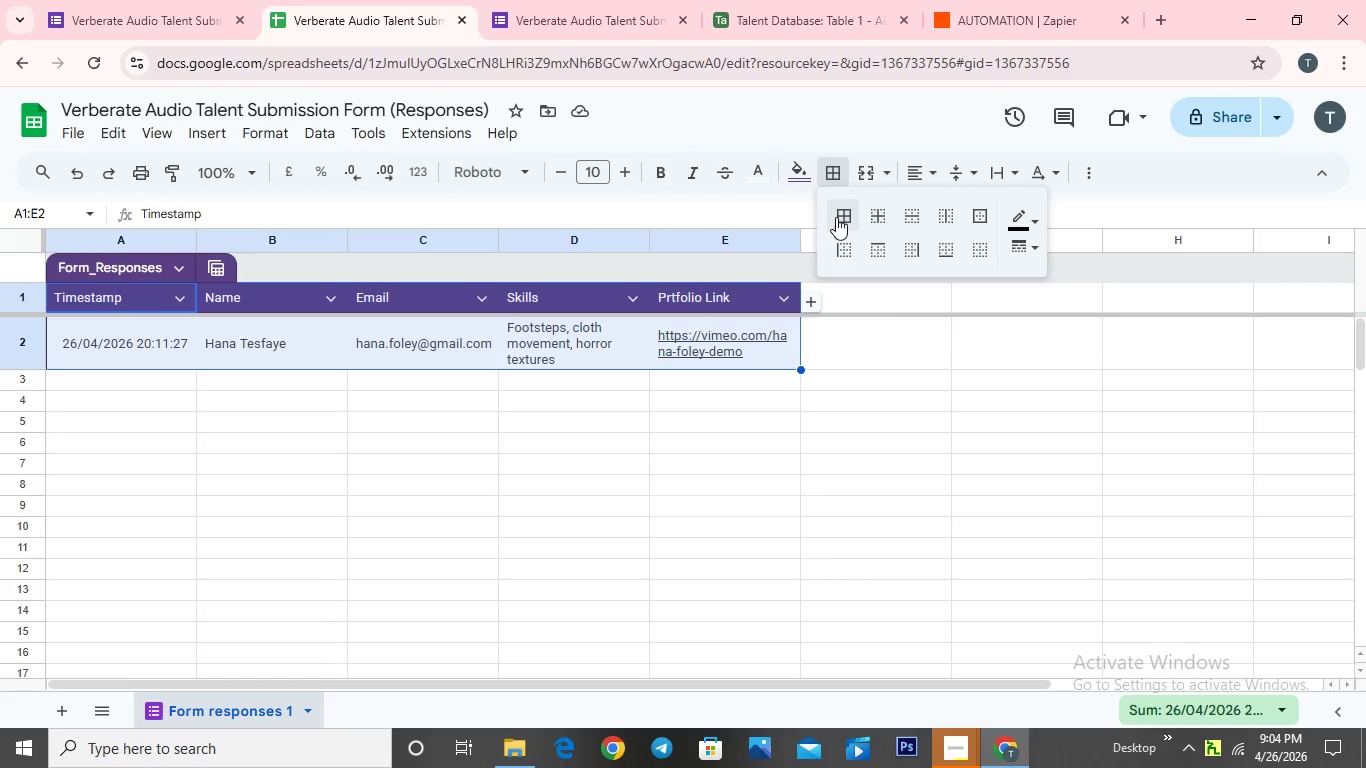 
left_click([836, 217])
 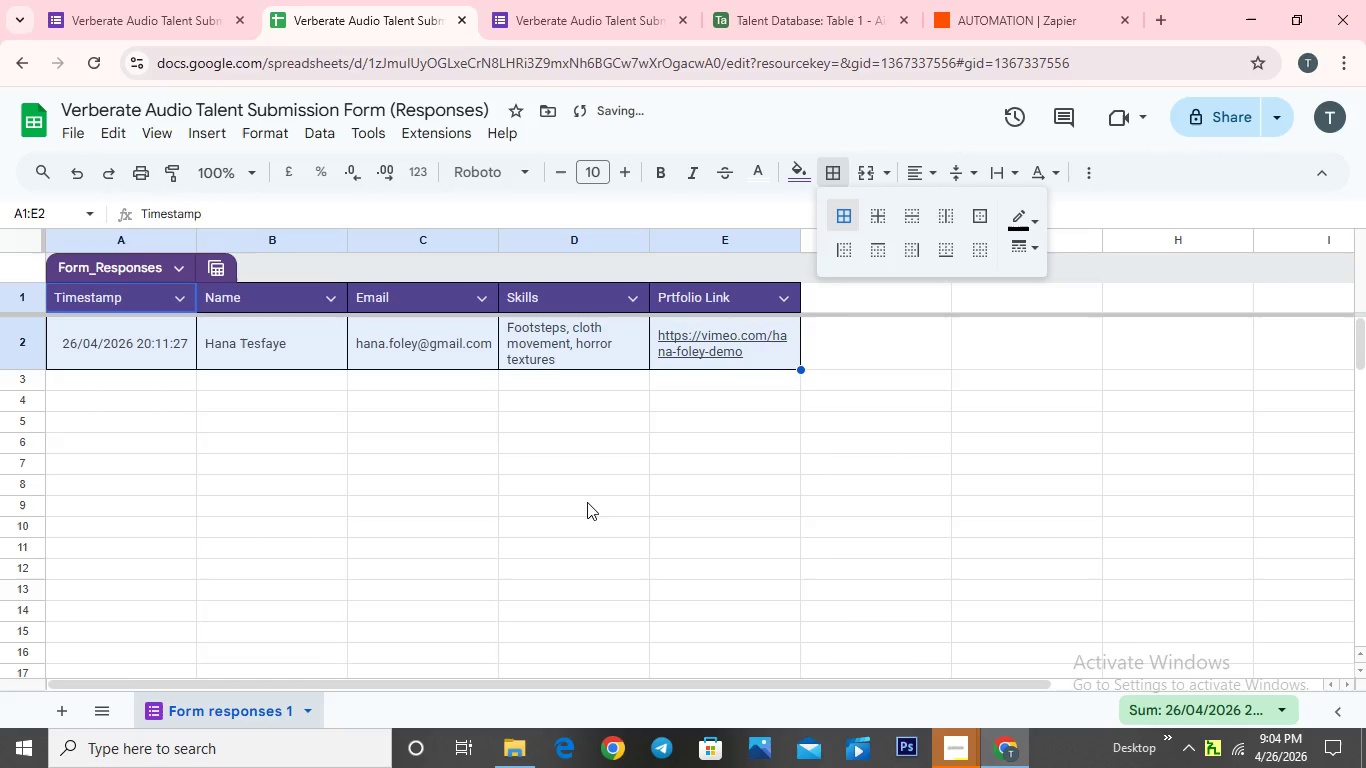 
left_click([585, 503])
 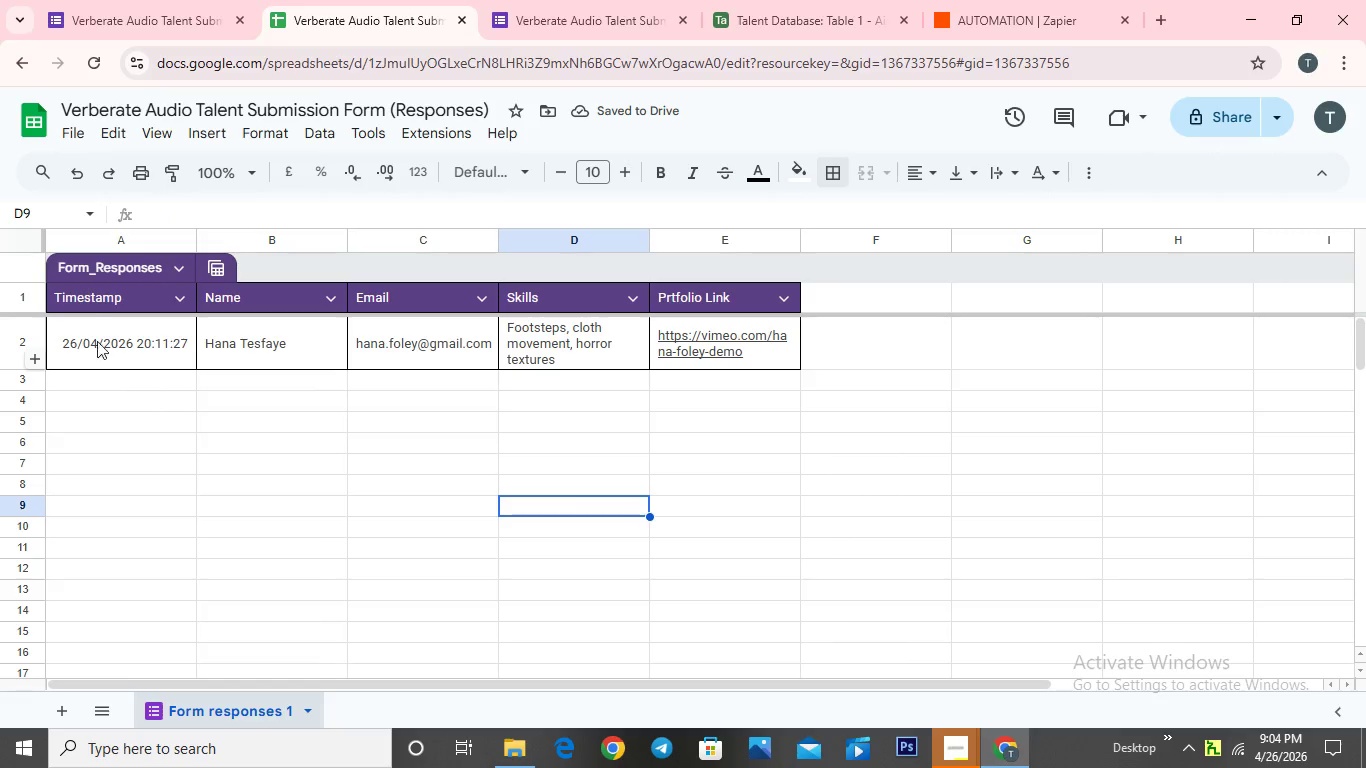 
left_click_drag(start_coordinate=[61, 291], to_coordinate=[779, 294])
 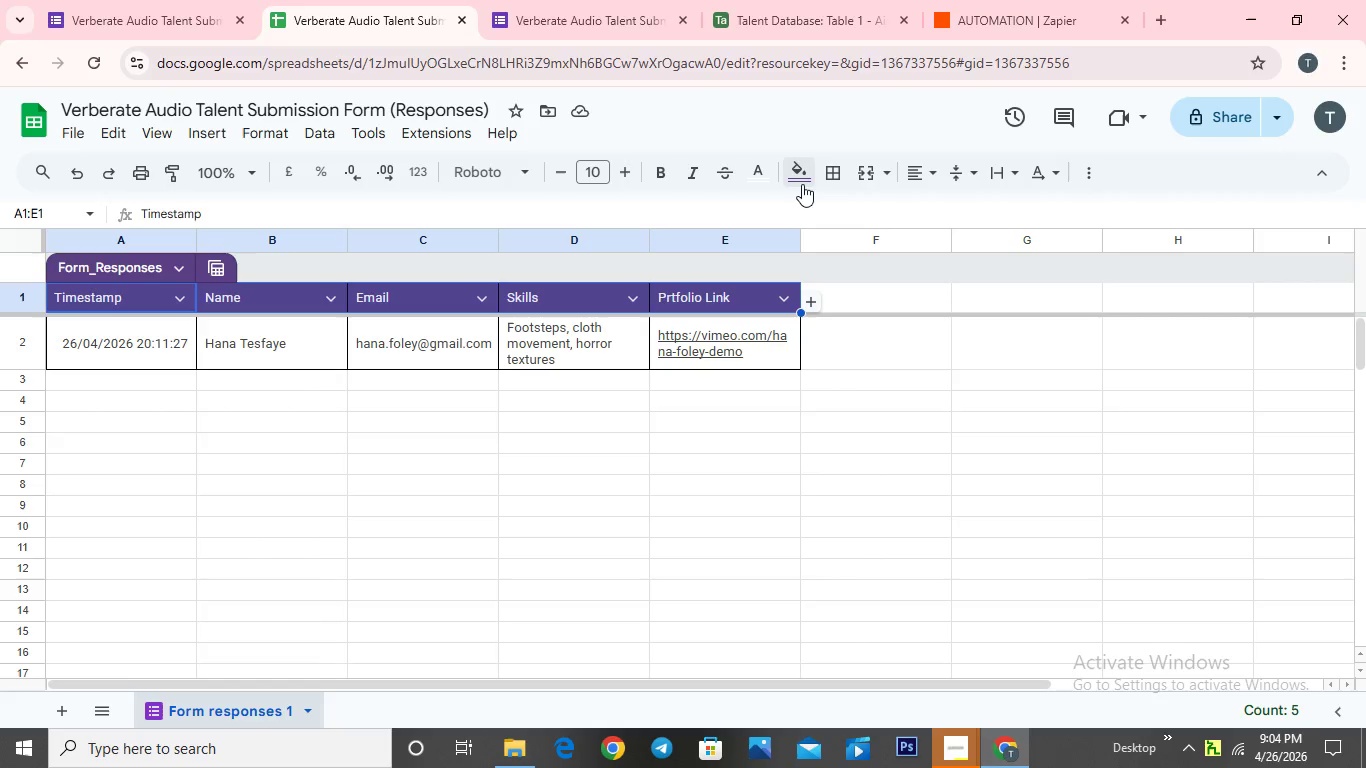 
left_click([801, 180])
 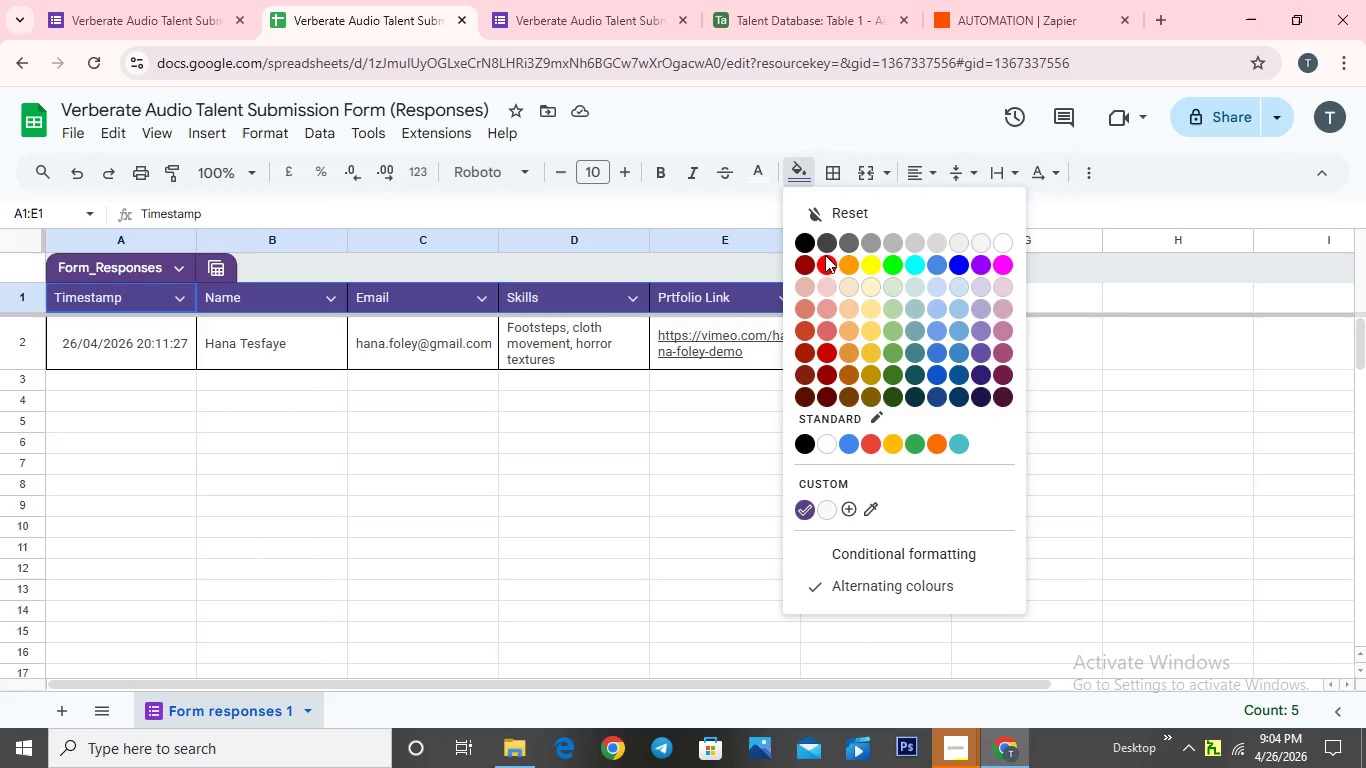 
left_click([825, 257])
 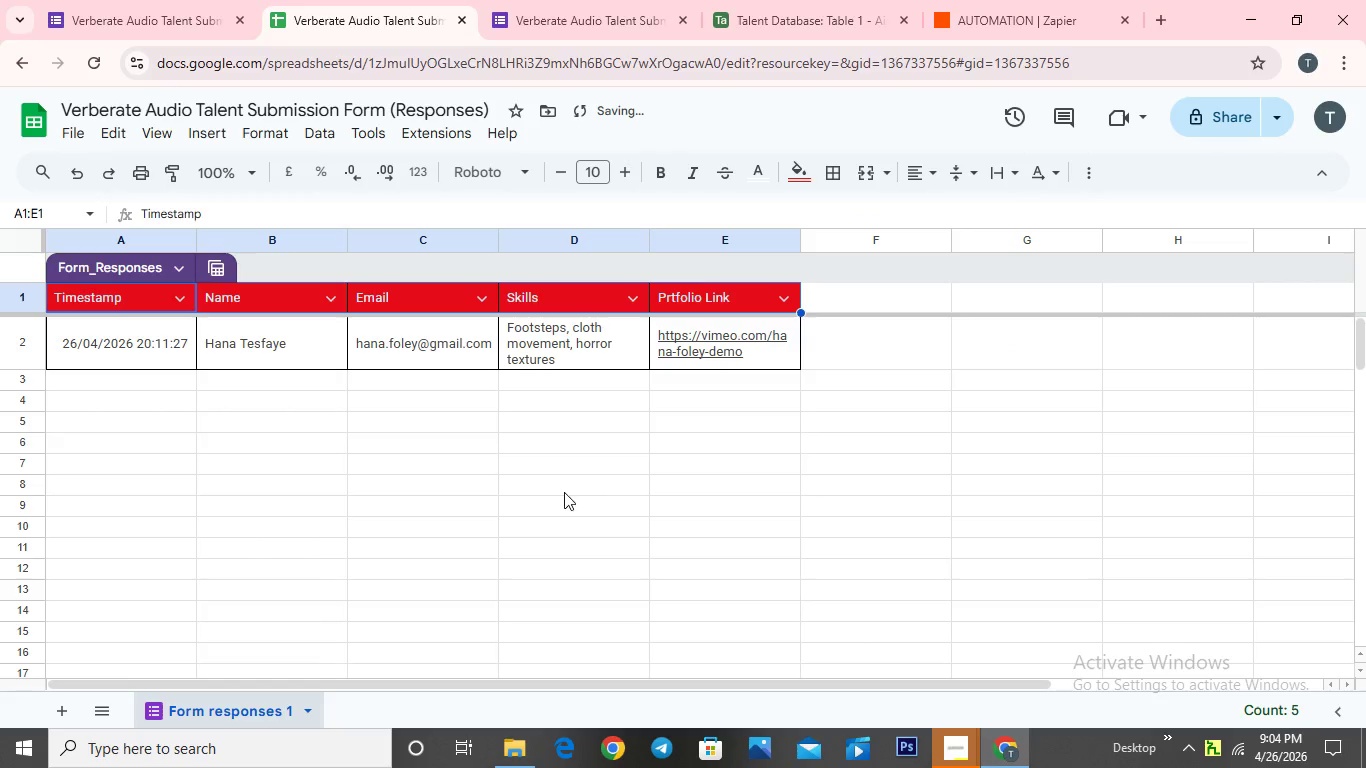 
left_click([546, 492])
 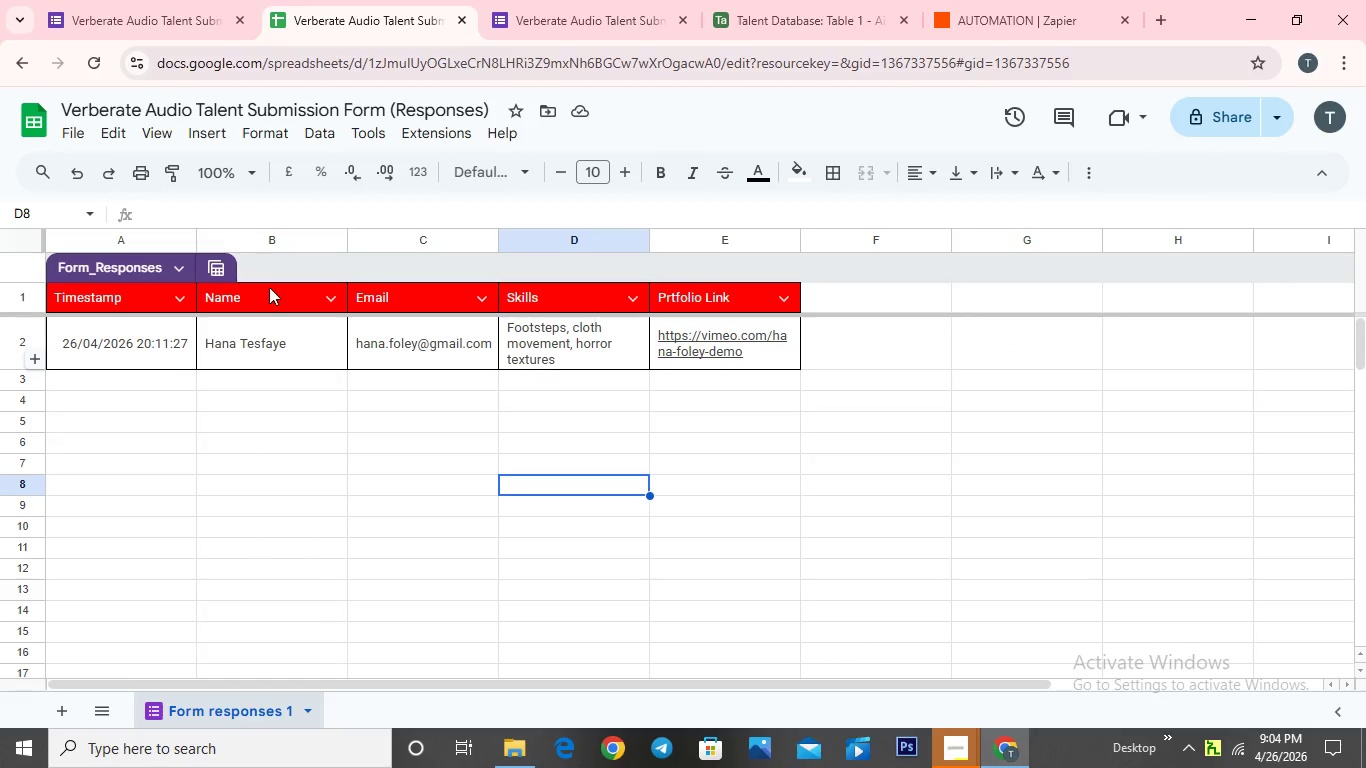 
wait(5.98)
 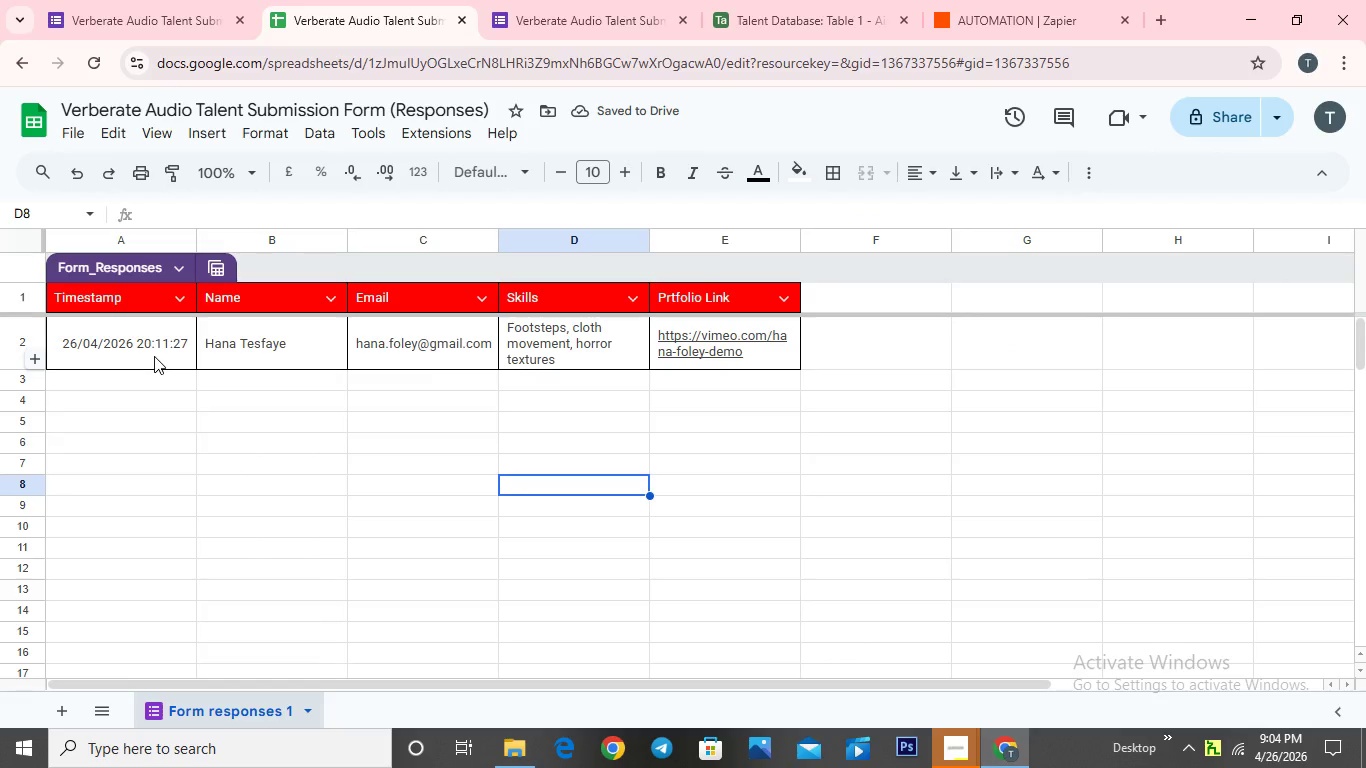 
left_click([1195, 111])
 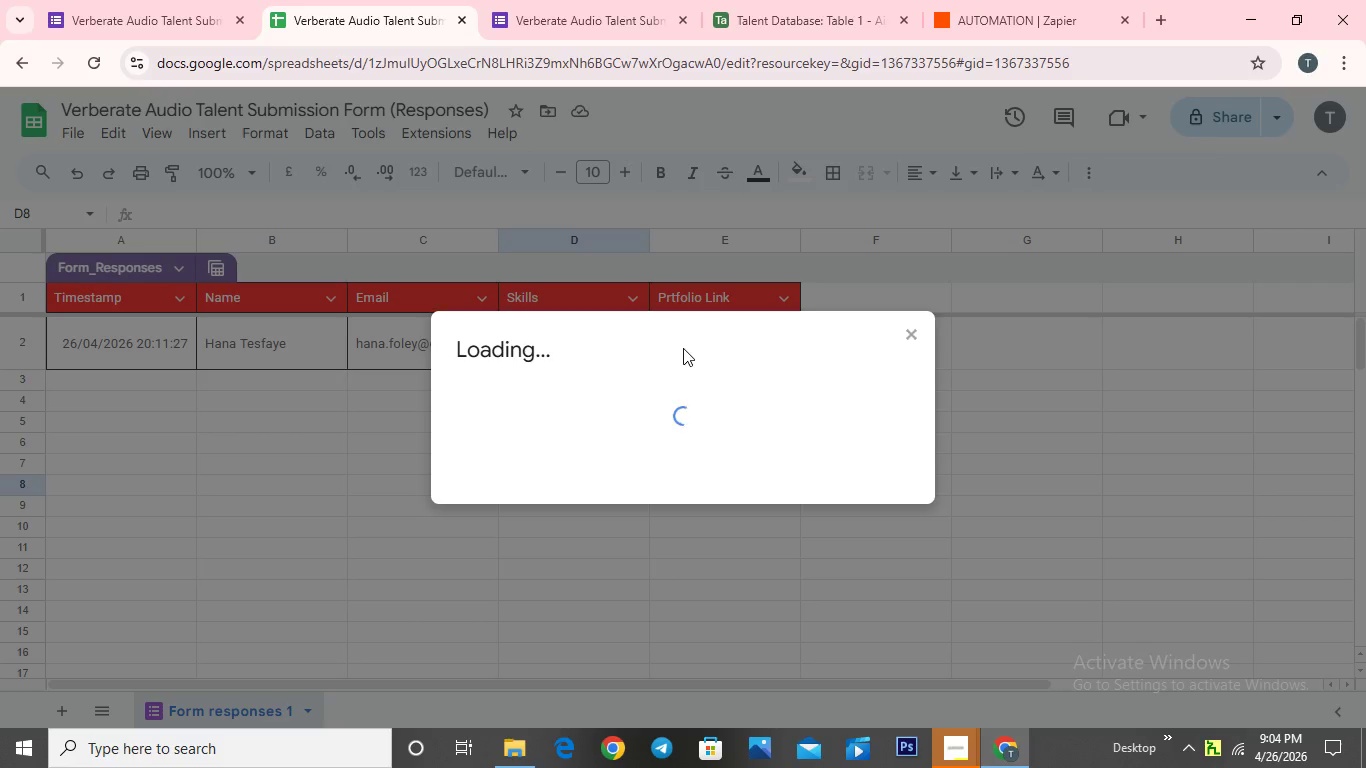 
mouse_move([546, 428])
 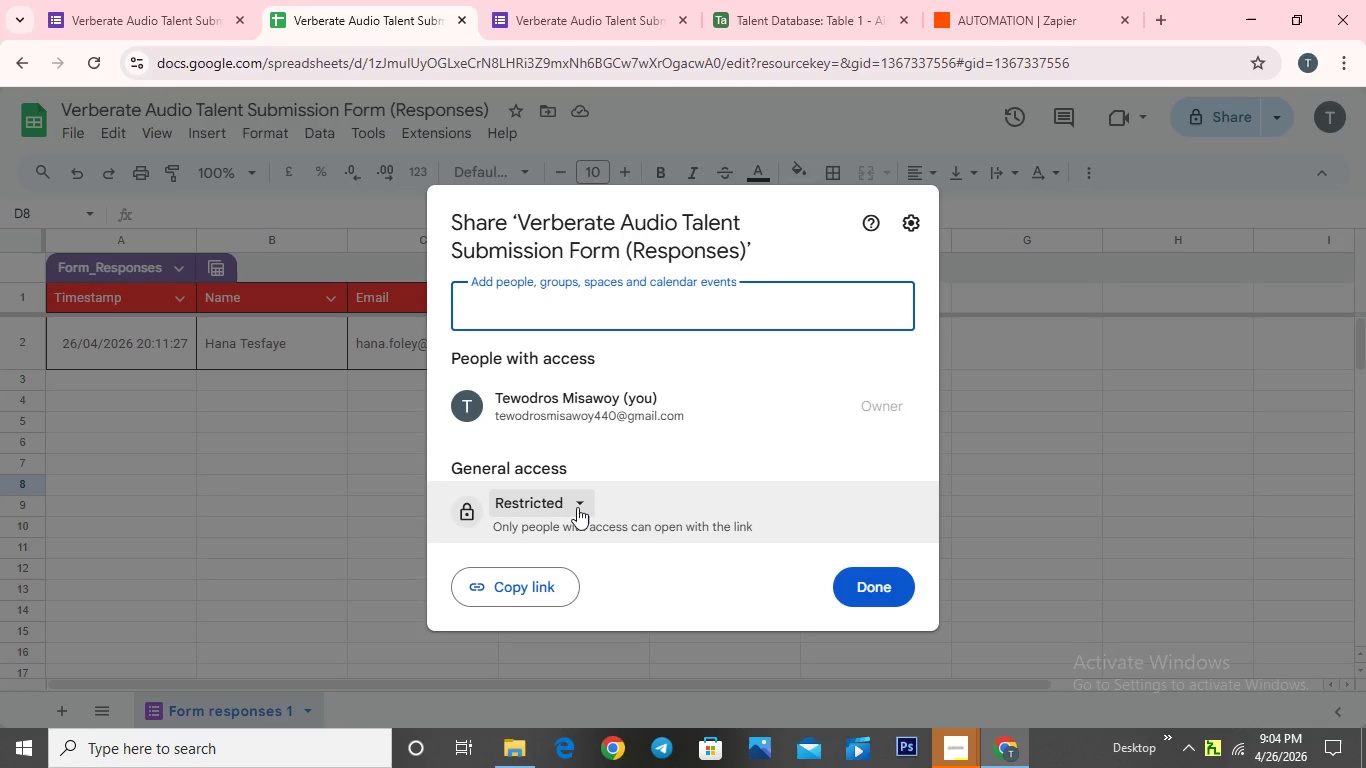 
left_click([577, 507])
 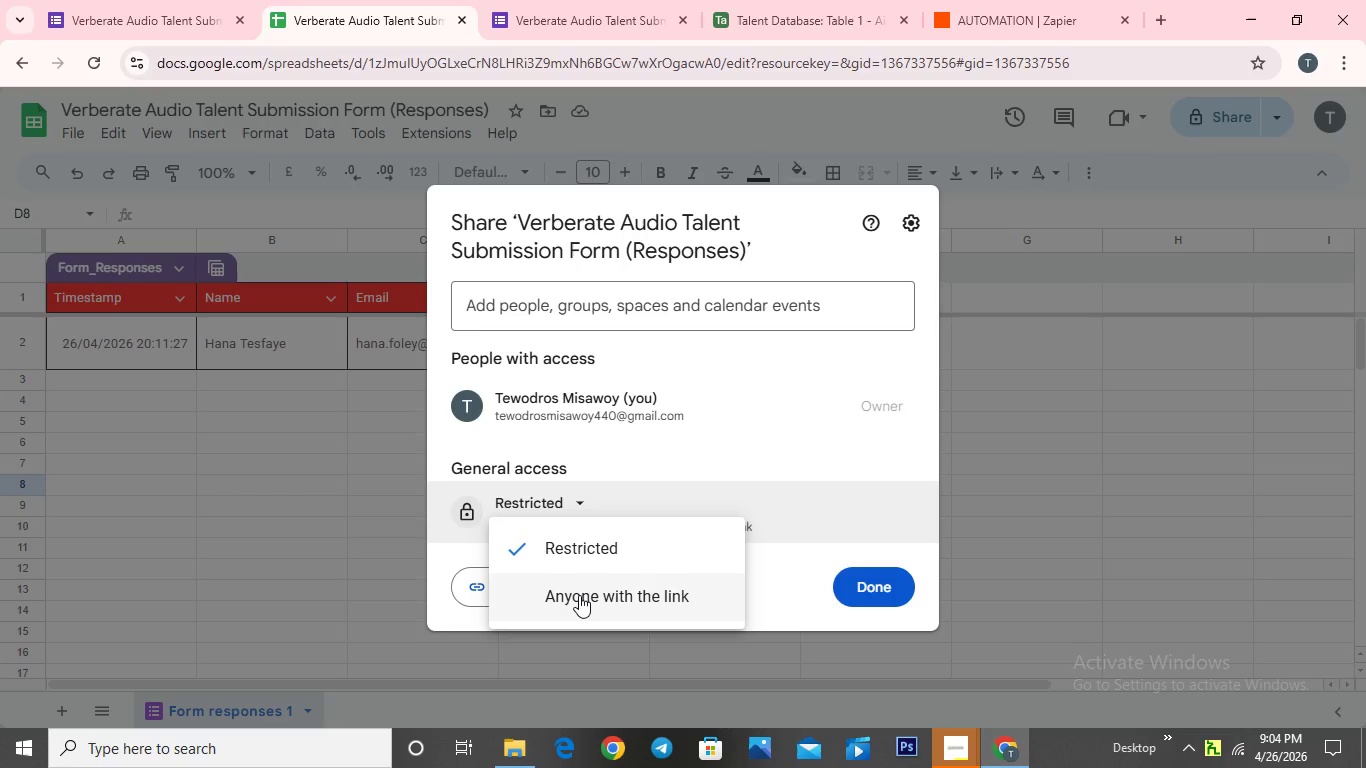 
left_click([579, 595])
 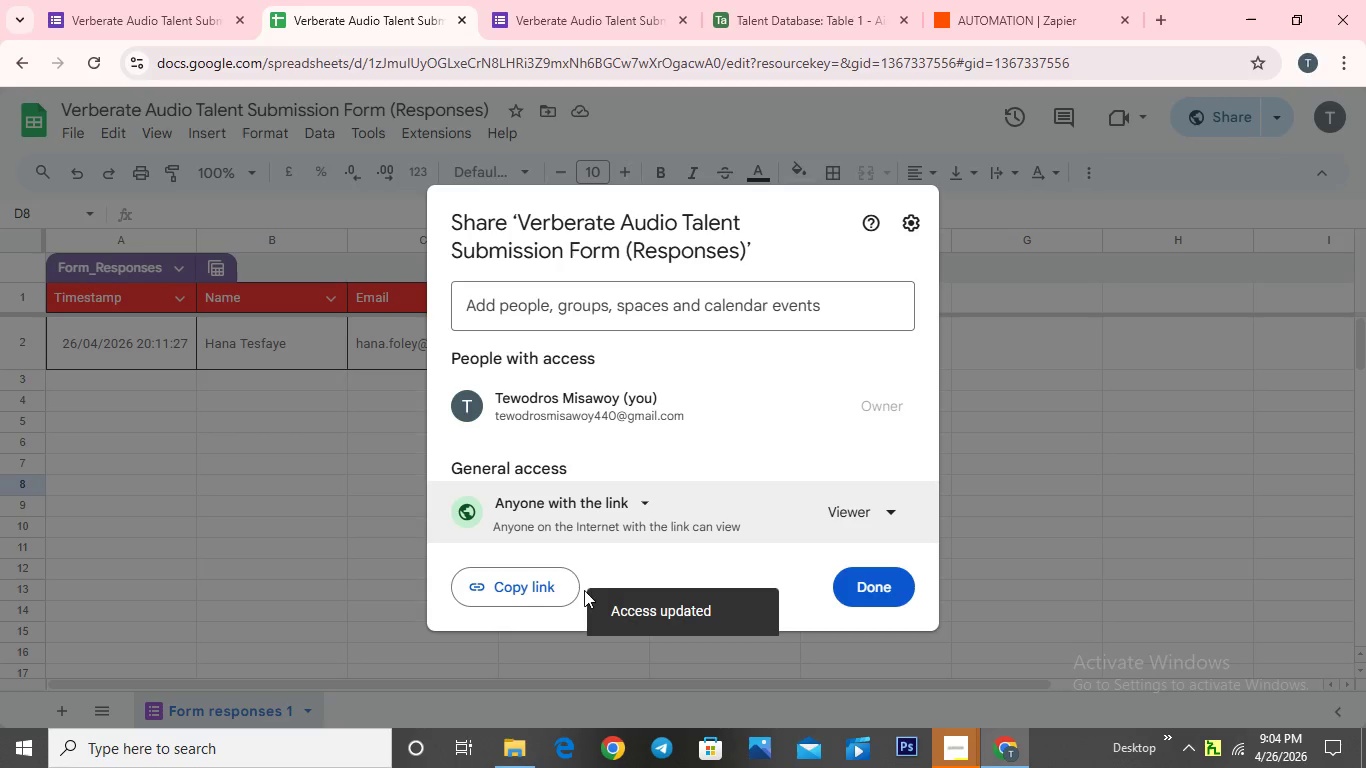 
left_click([1076, 473])
 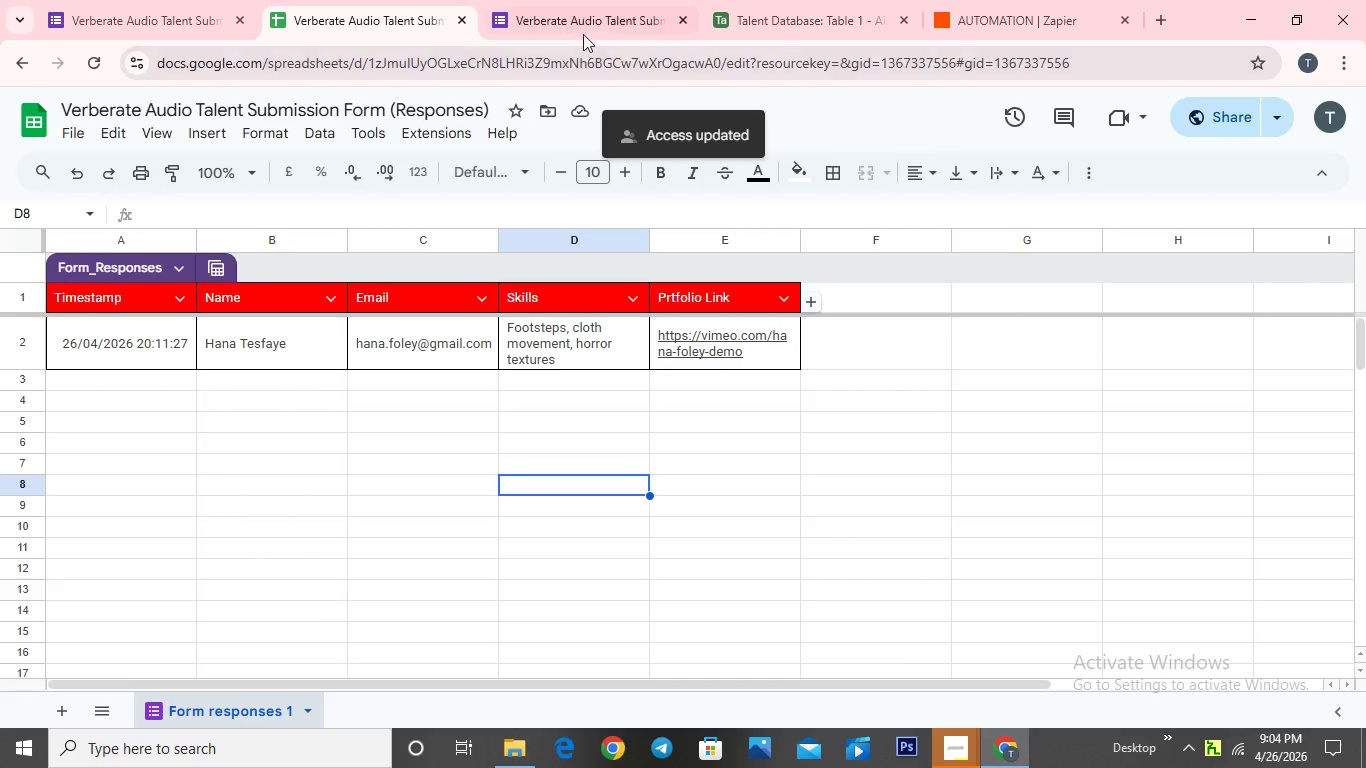 
left_click([584, 28])
 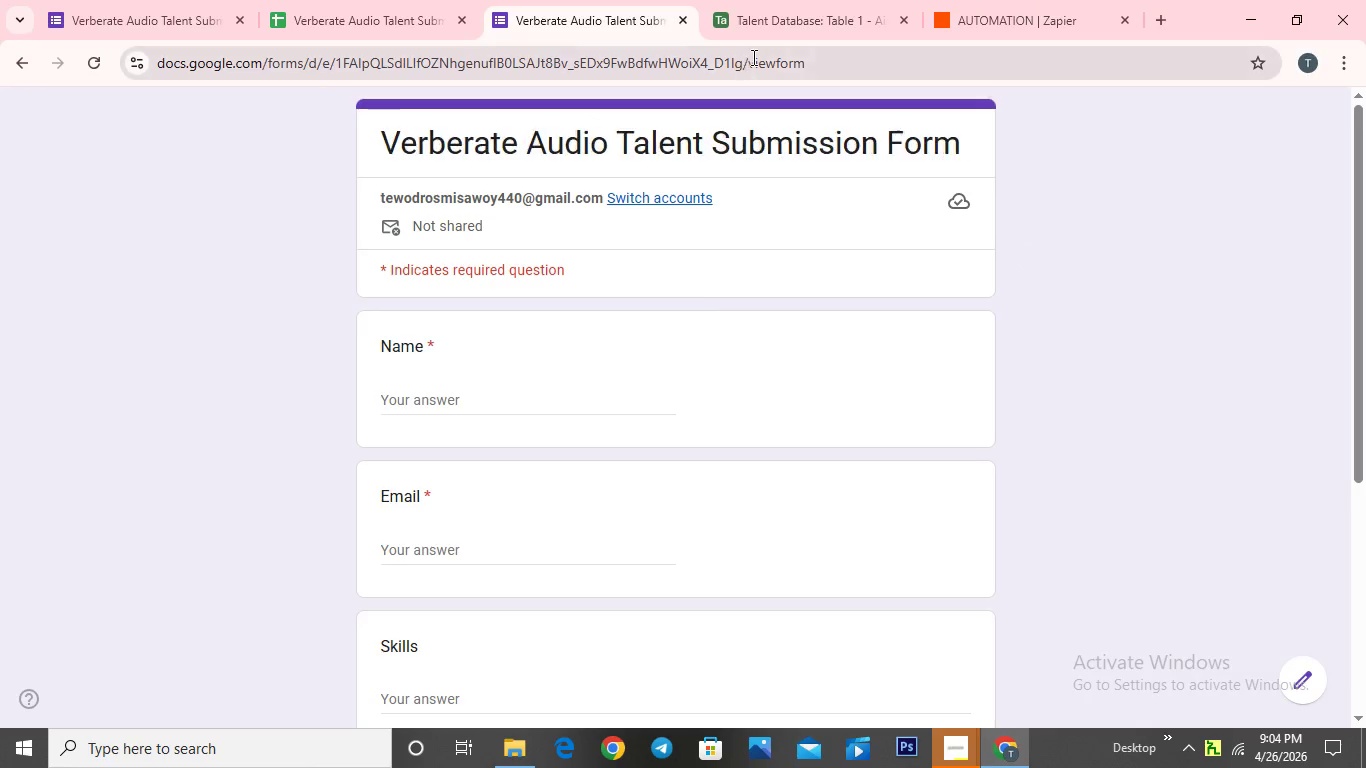 
left_click([755, 23])
 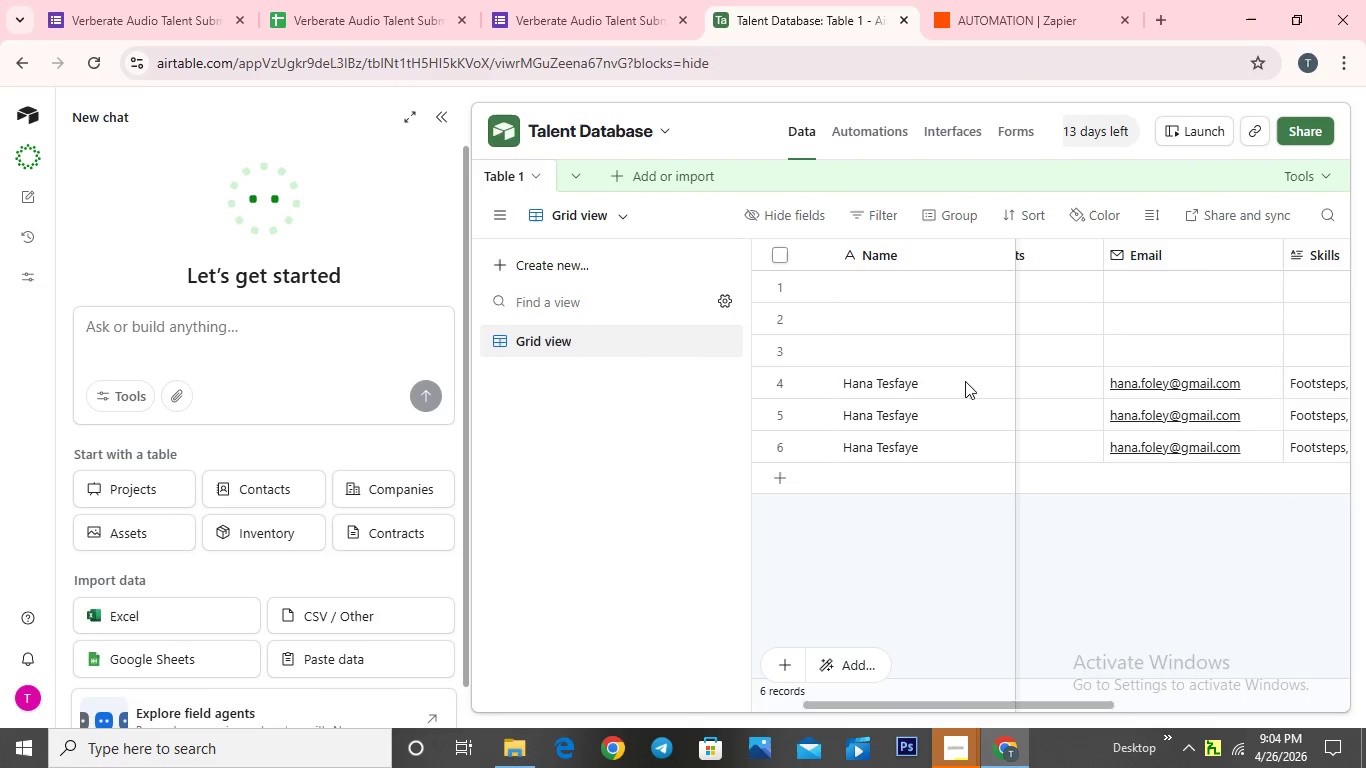 
wait(11.75)
 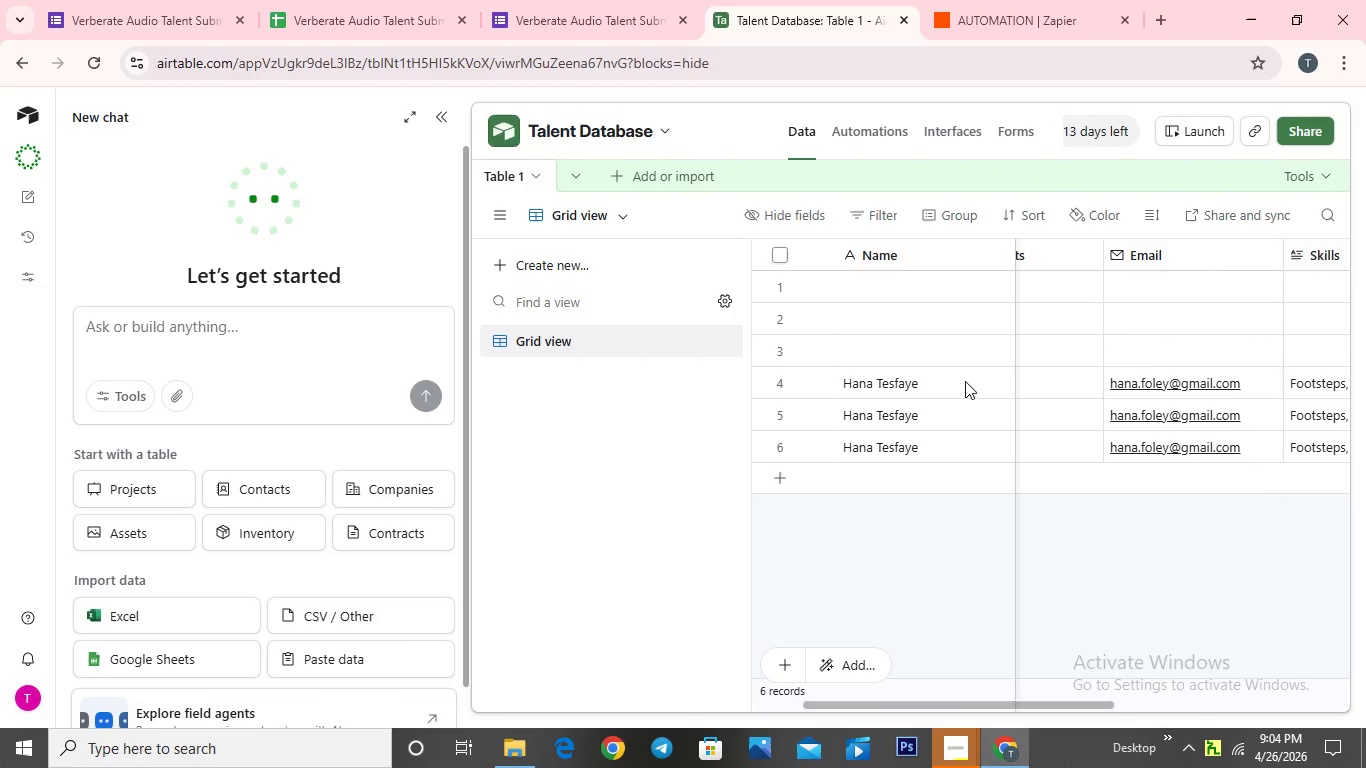 
right_click([1136, 262])
 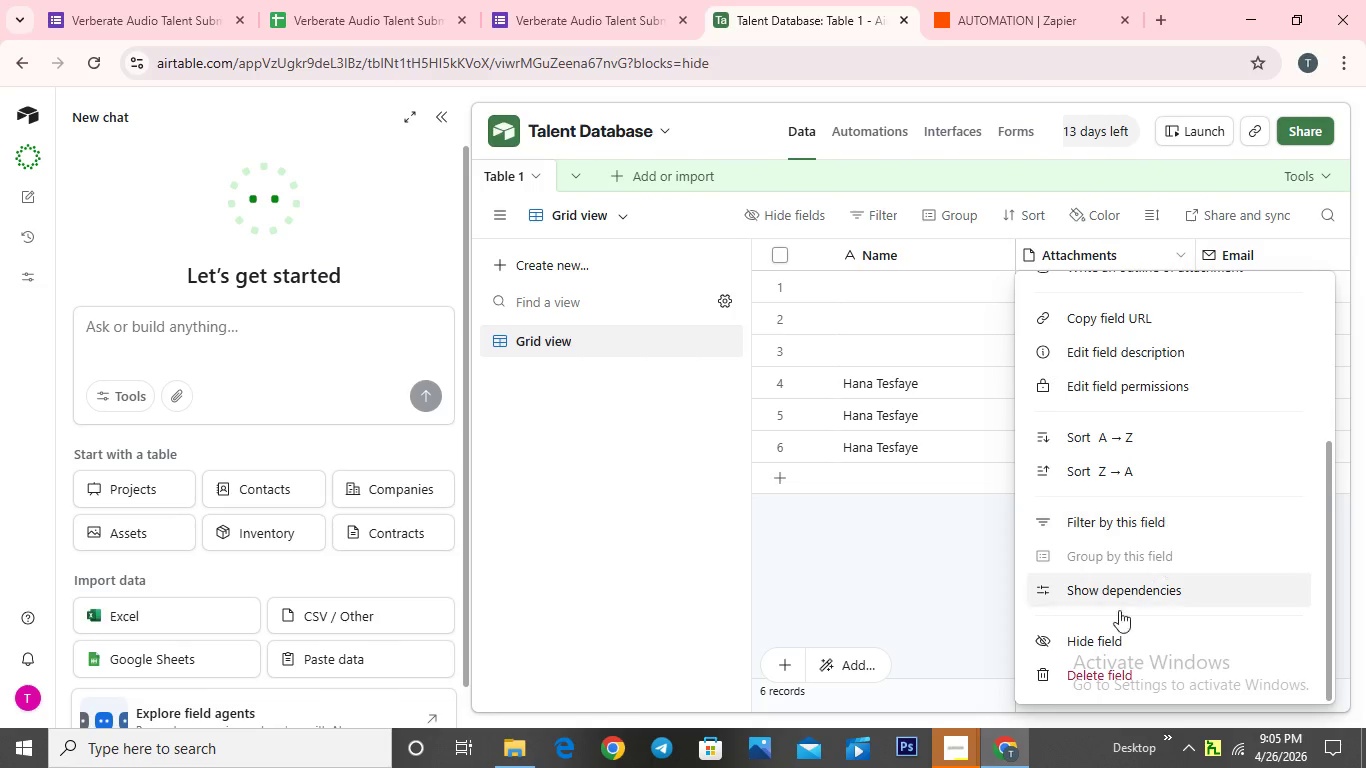 
left_click([1099, 666])
 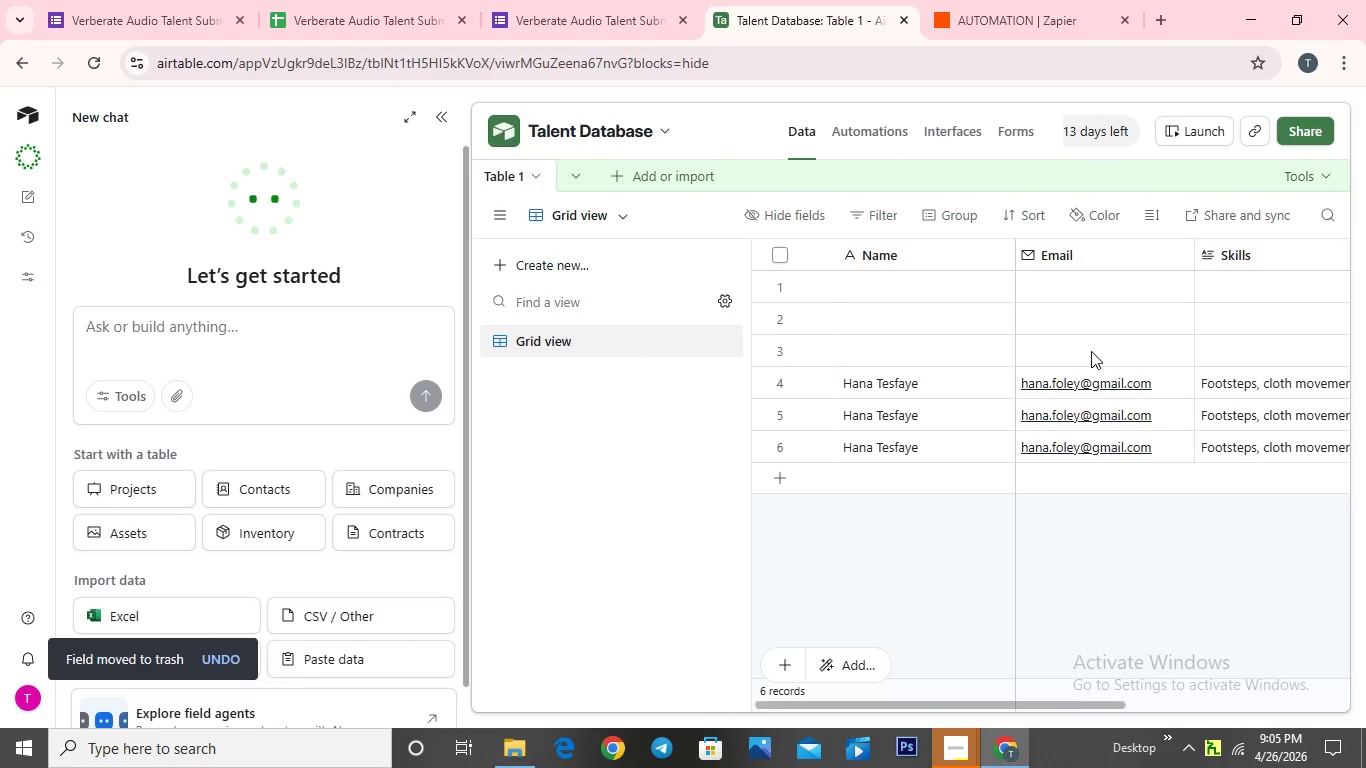 
wait(11.48)
 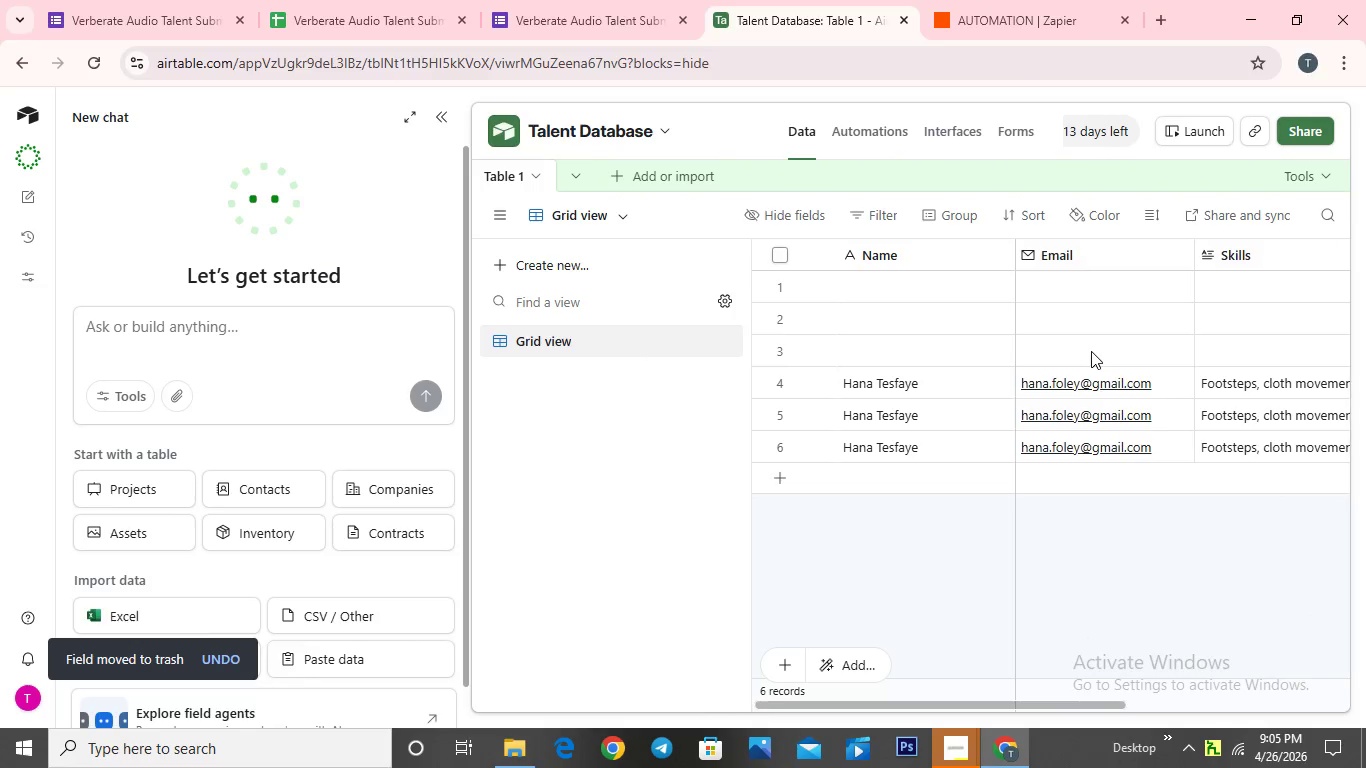 
left_click([954, 738])
 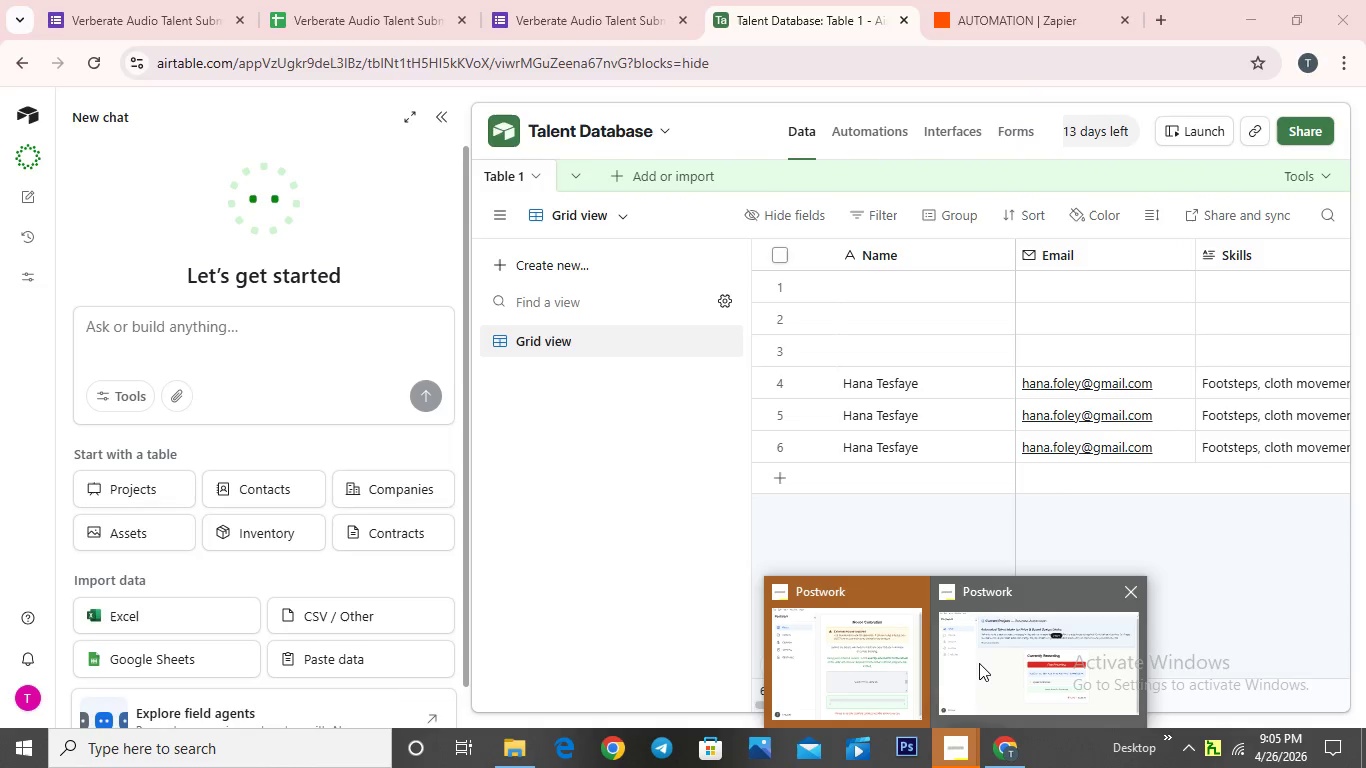 
left_click([979, 663])